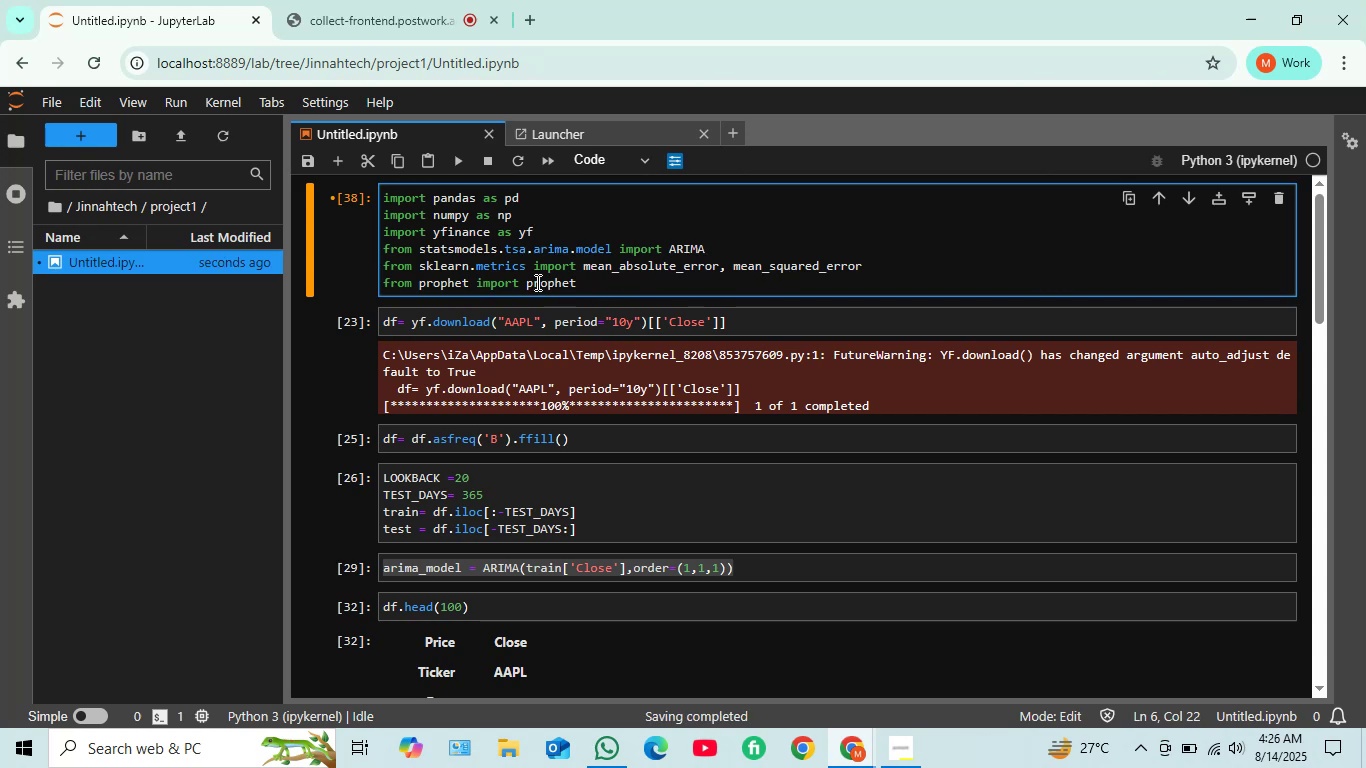 
key(Backspace)
 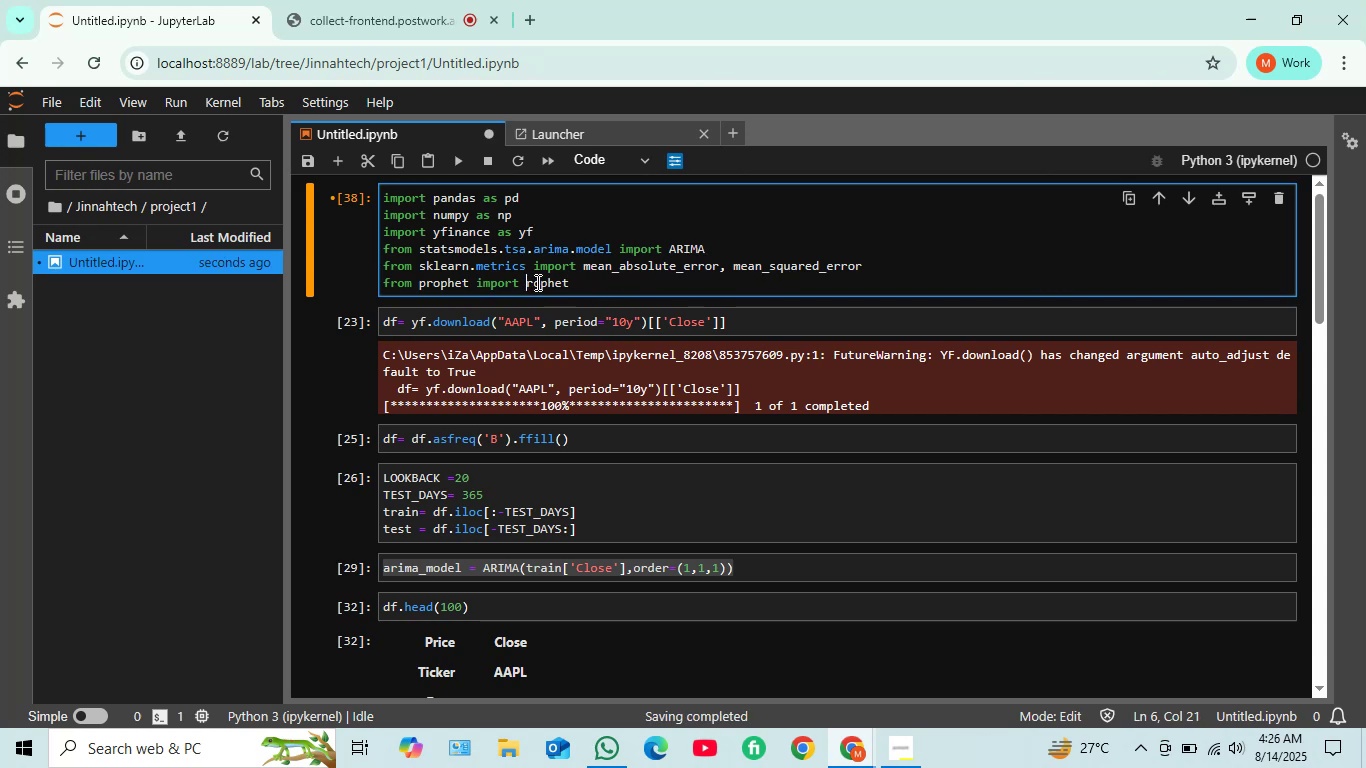 
key(Shift+P)
 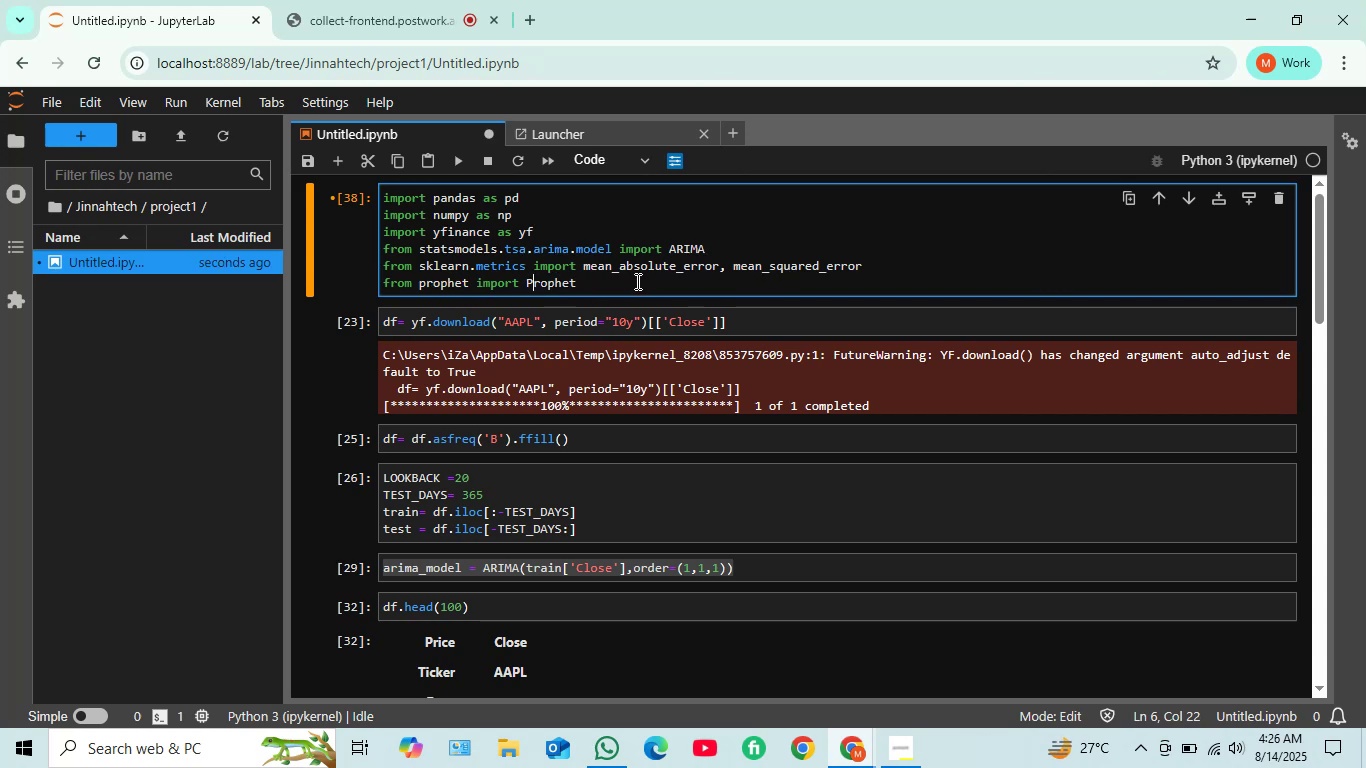 
wait(9.73)
 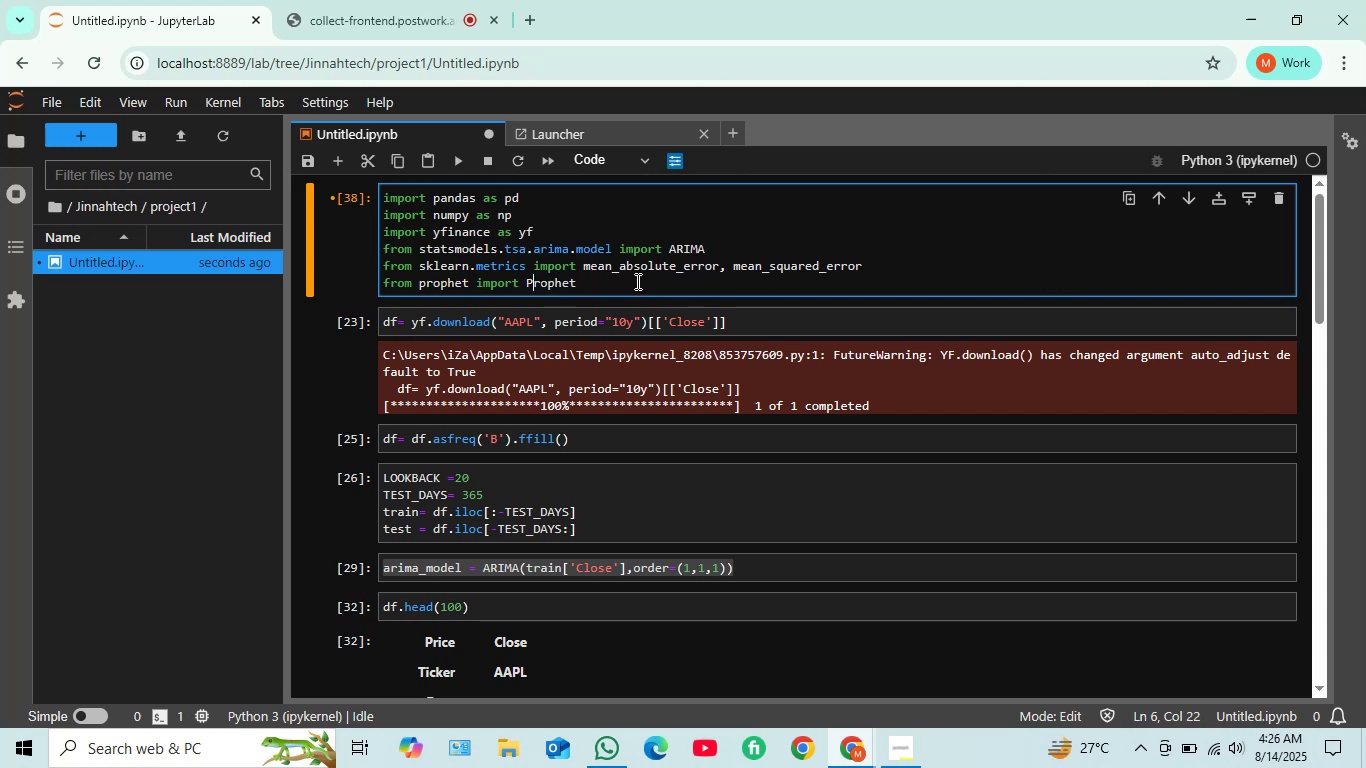 
left_click([465, 481])
 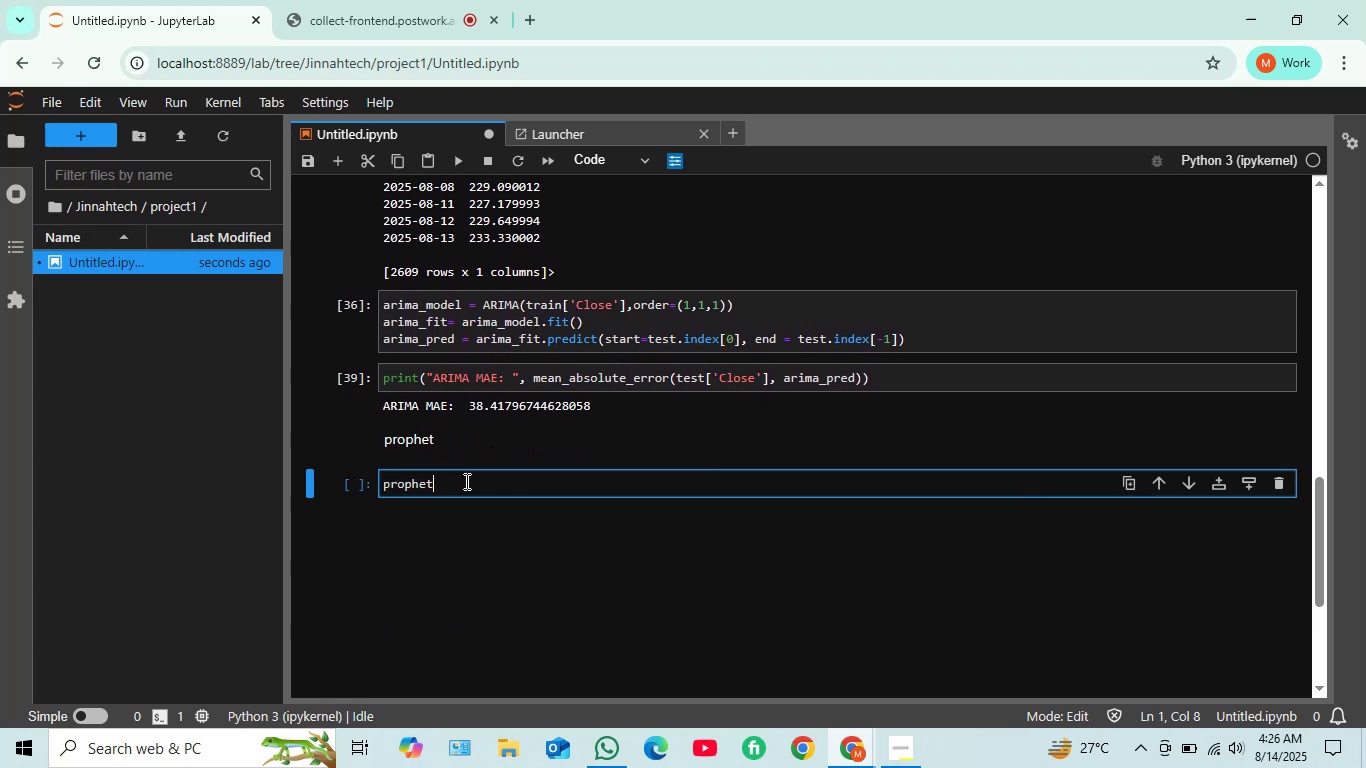 
type(_df= )
 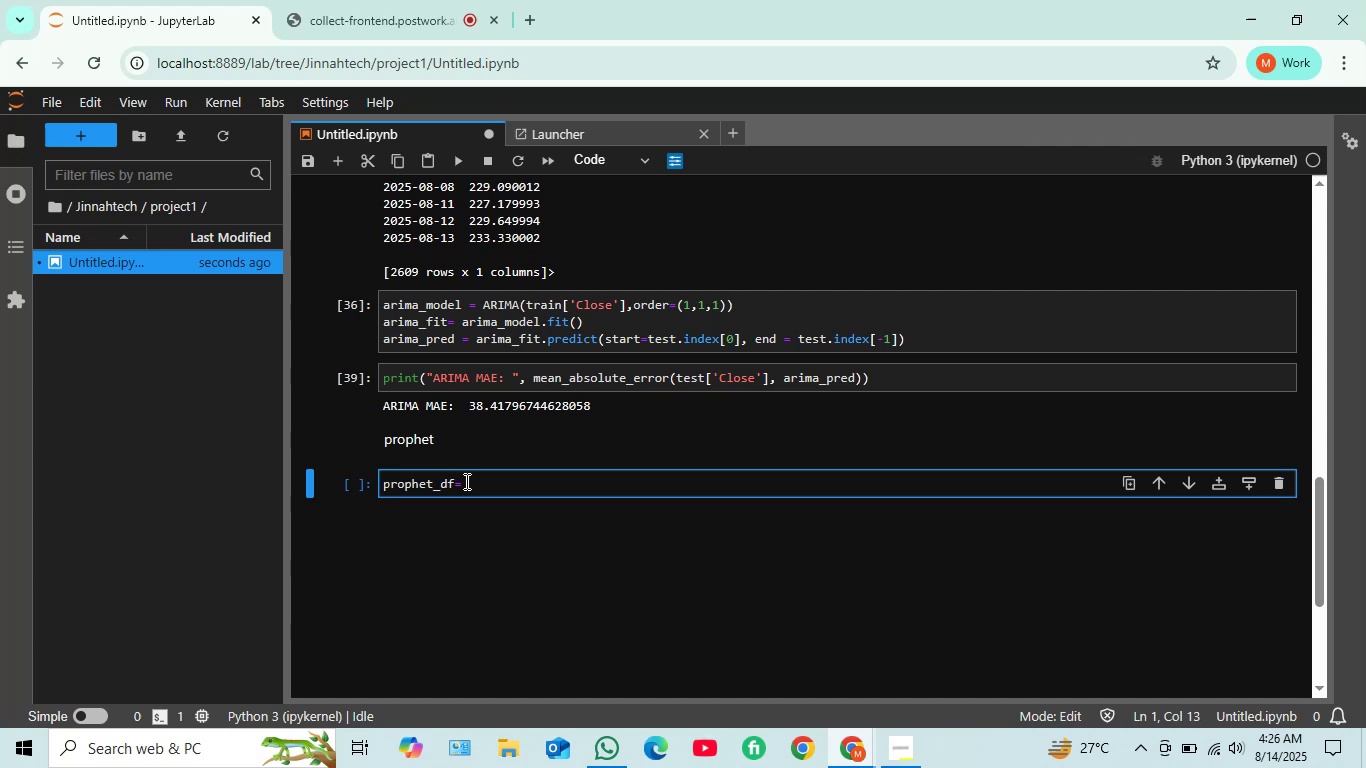 
wait(6.81)
 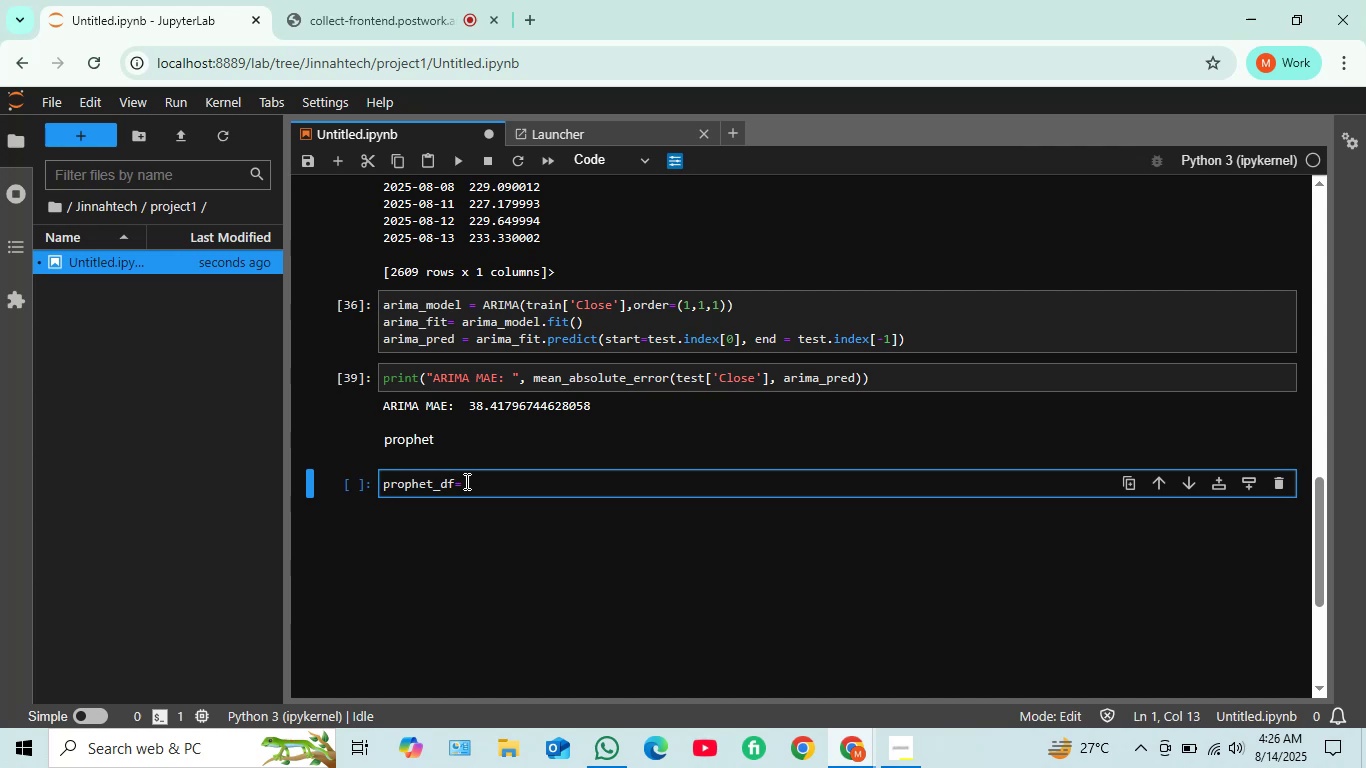 
key(Backspace)
 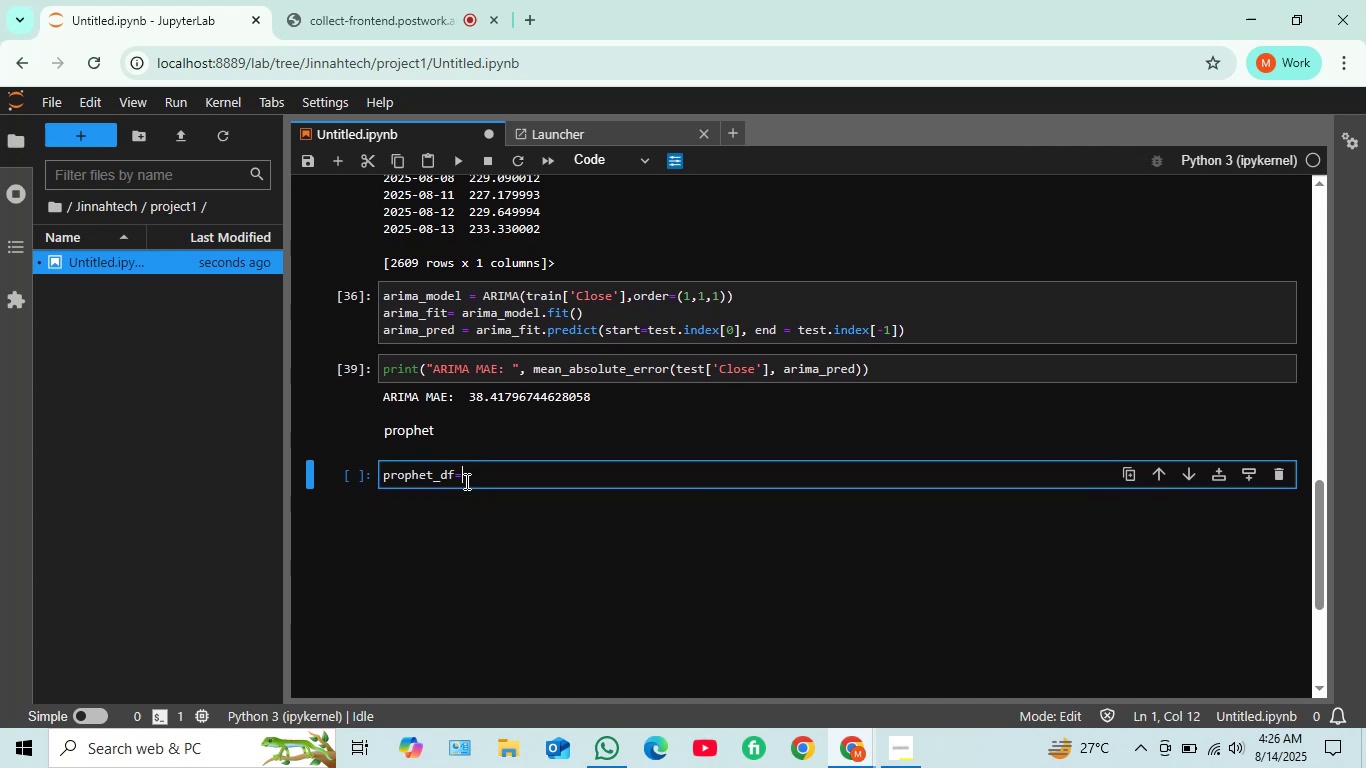 
key(Backspace)
 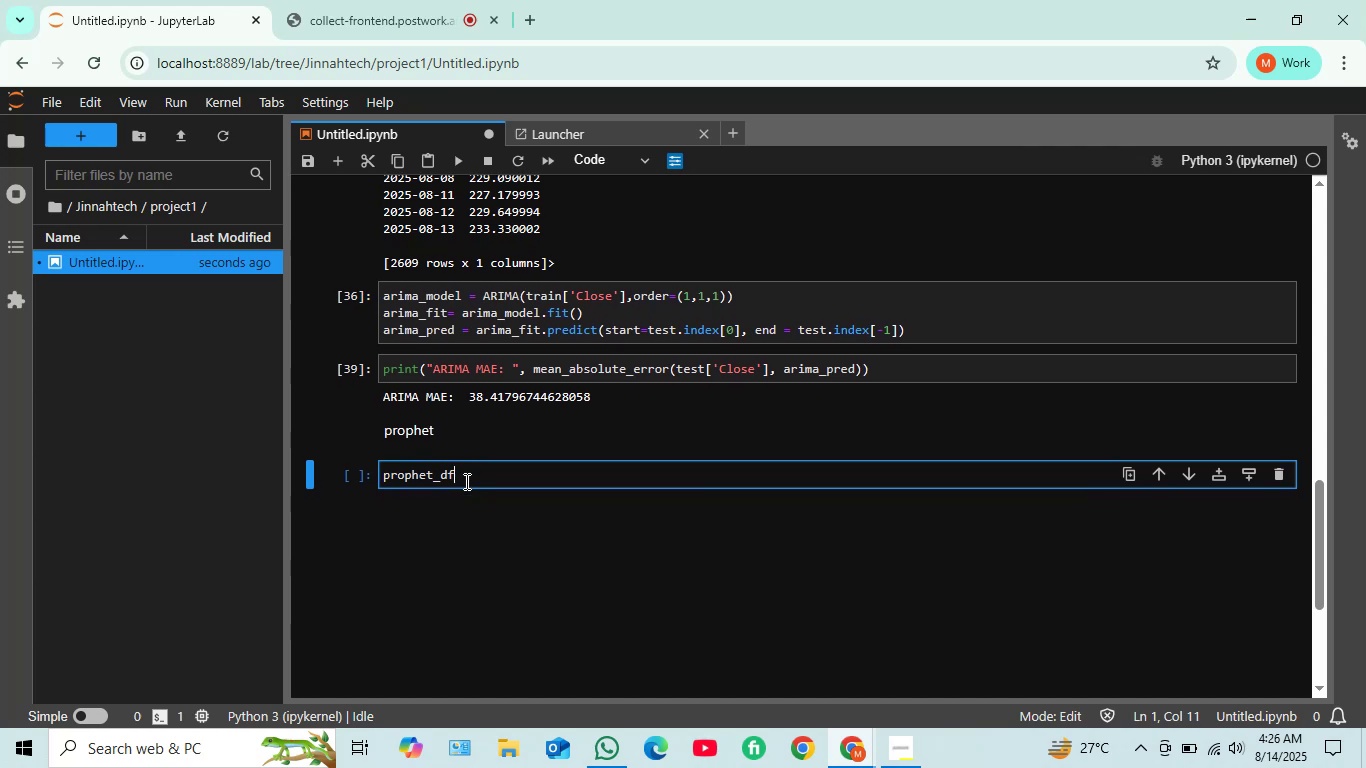 
key(Backspace)
 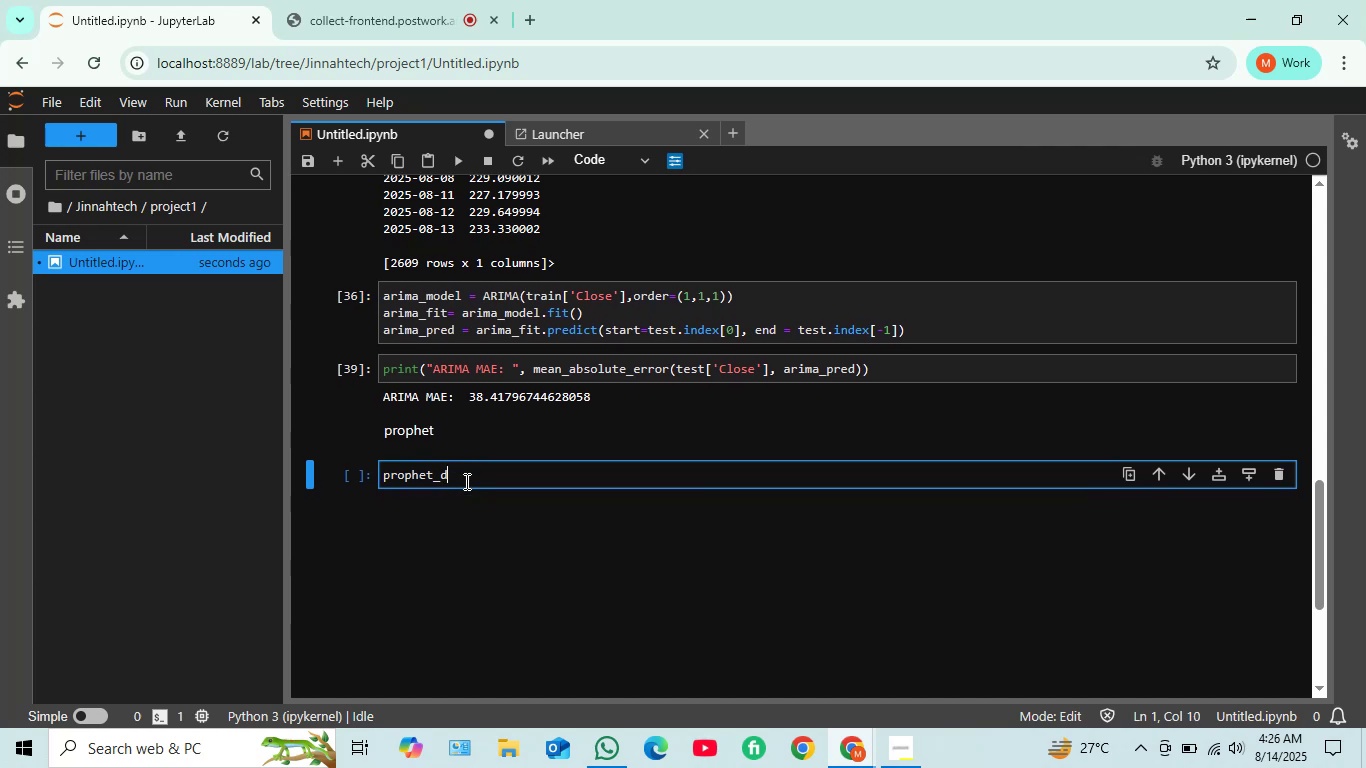 
key(Backspace)
 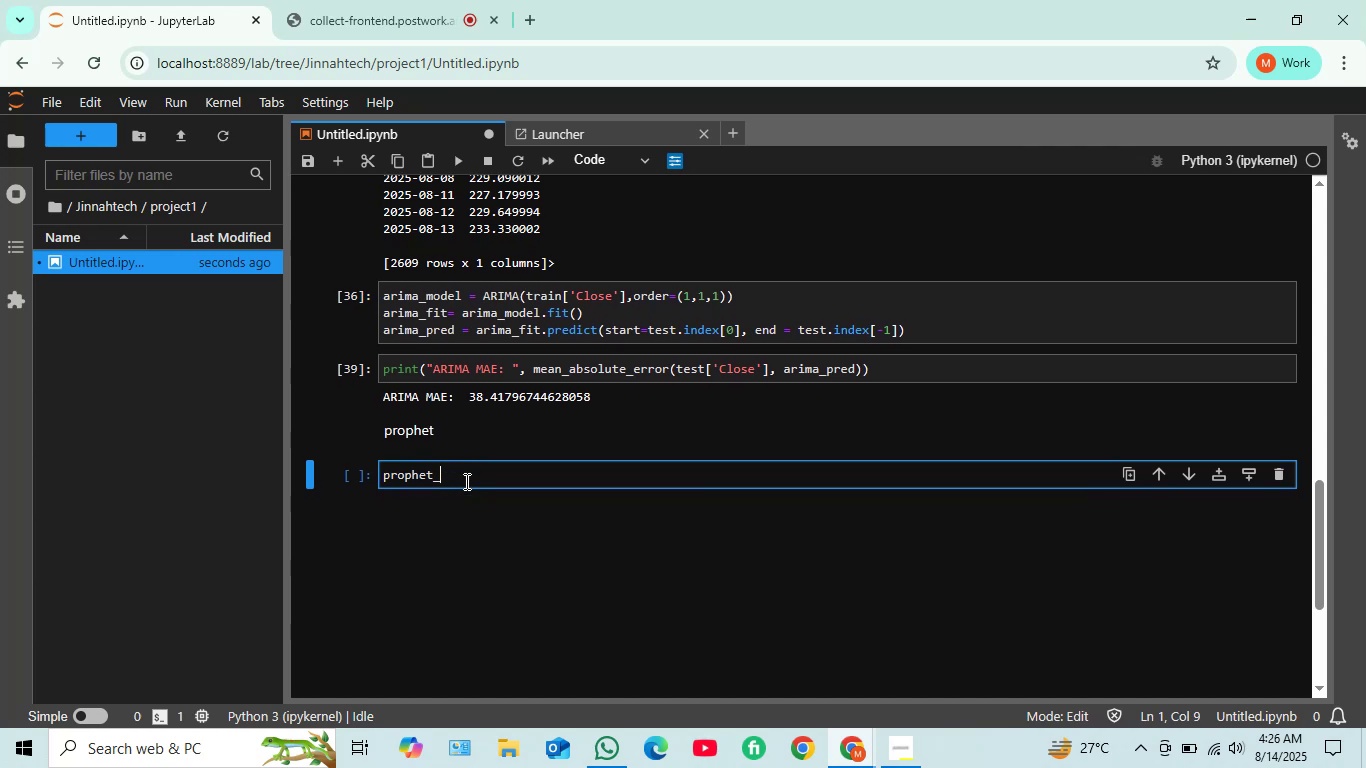 
key(Backspace)
 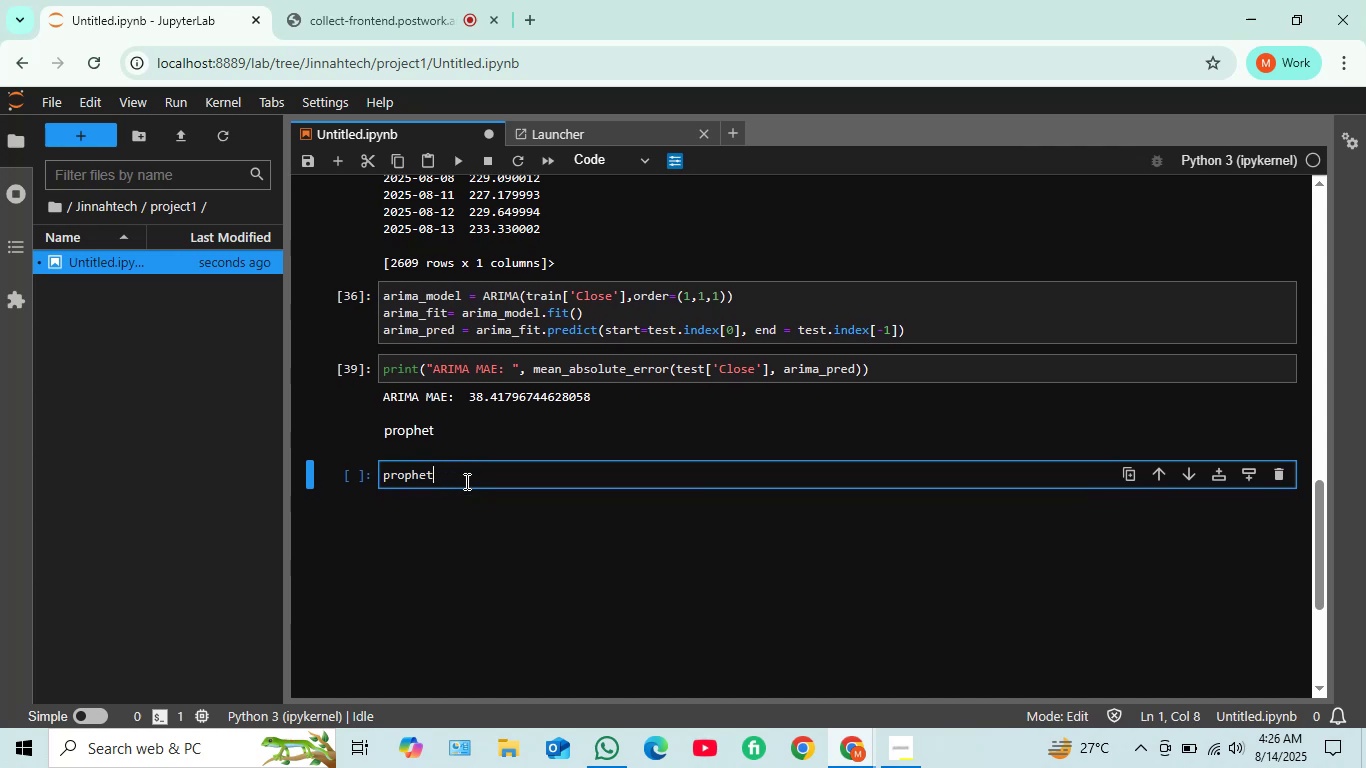 
key(Backspace)
 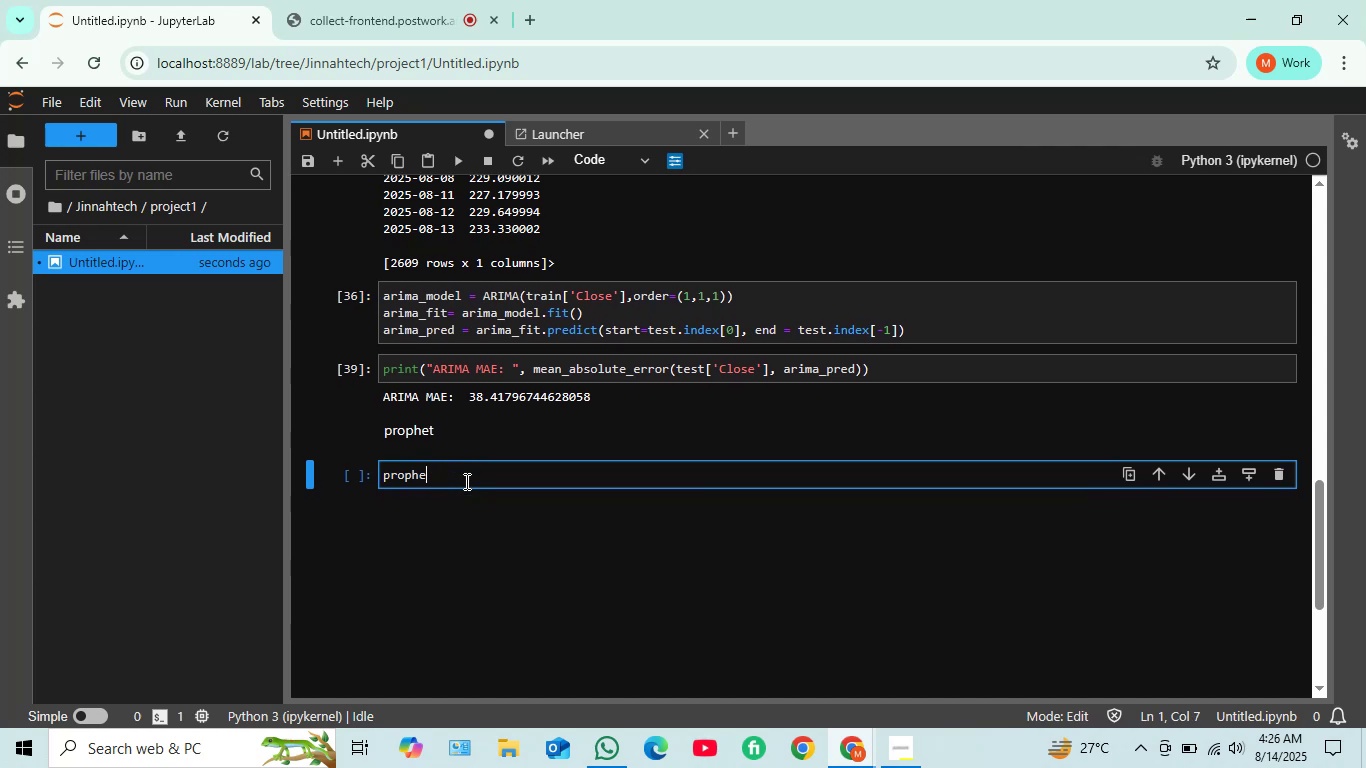 
key(Backspace)
 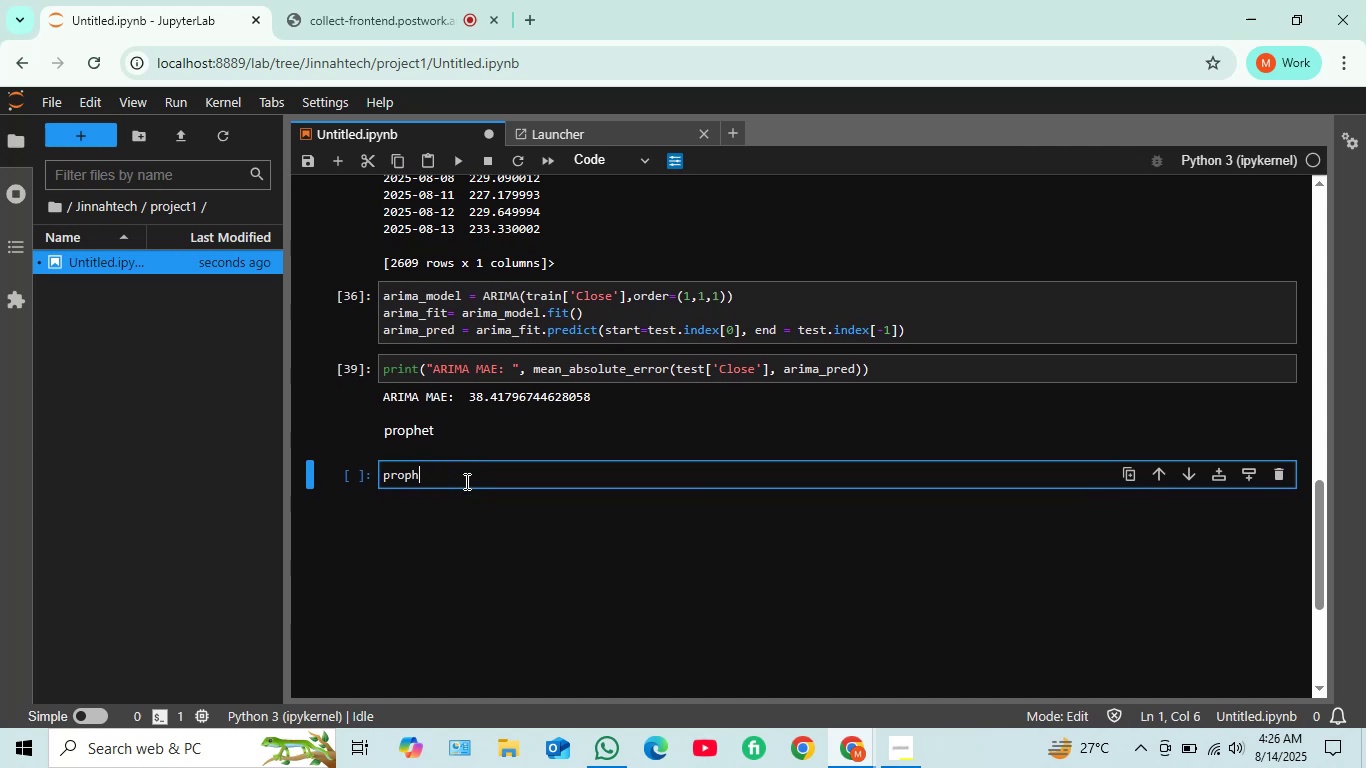 
key(Backspace)
 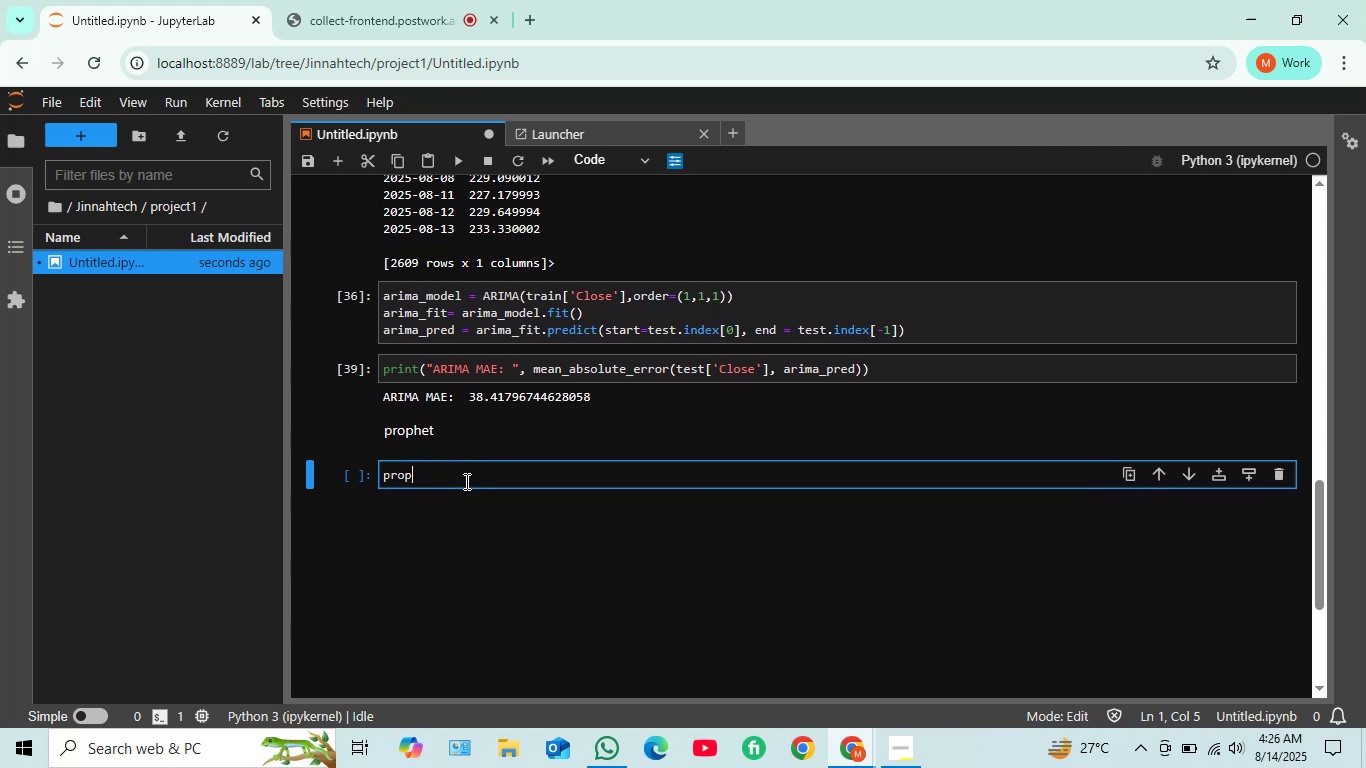 
key(Backspace)
 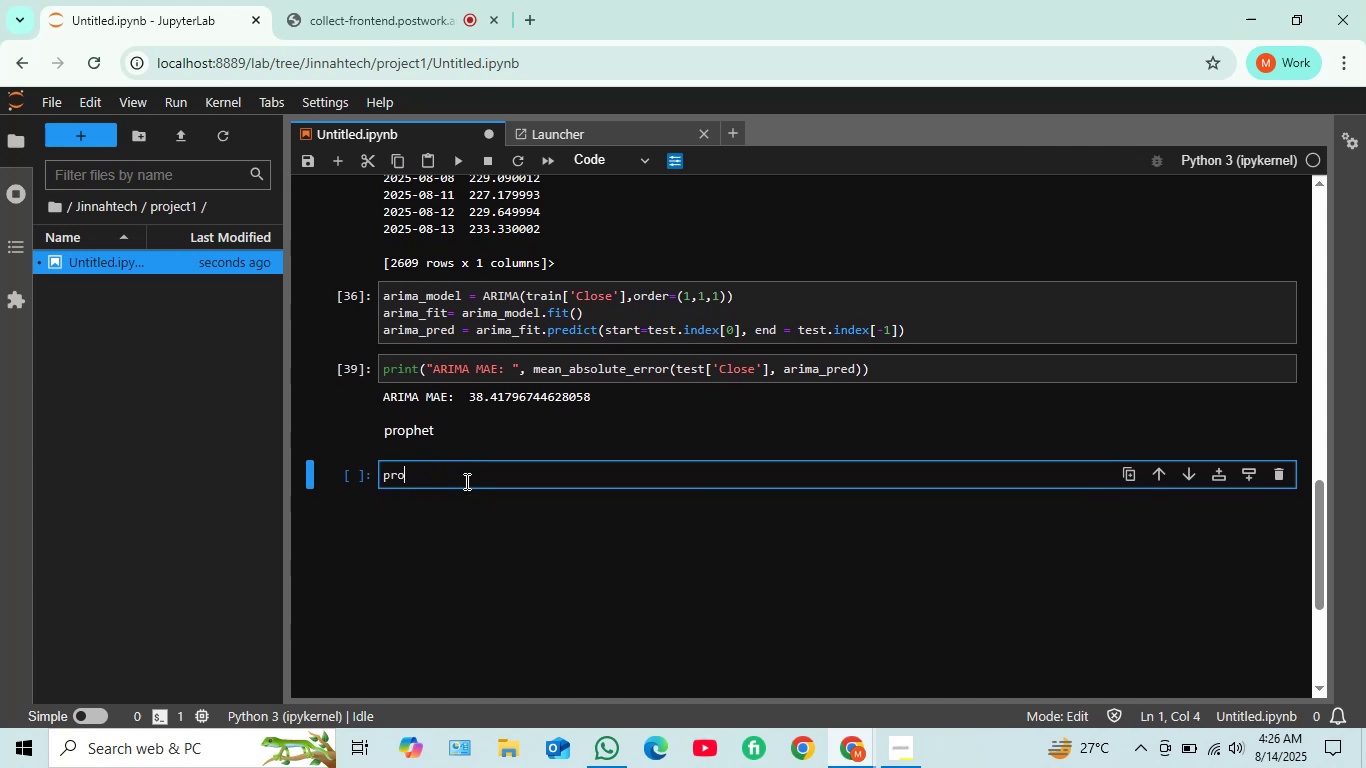 
key(Backspace)
 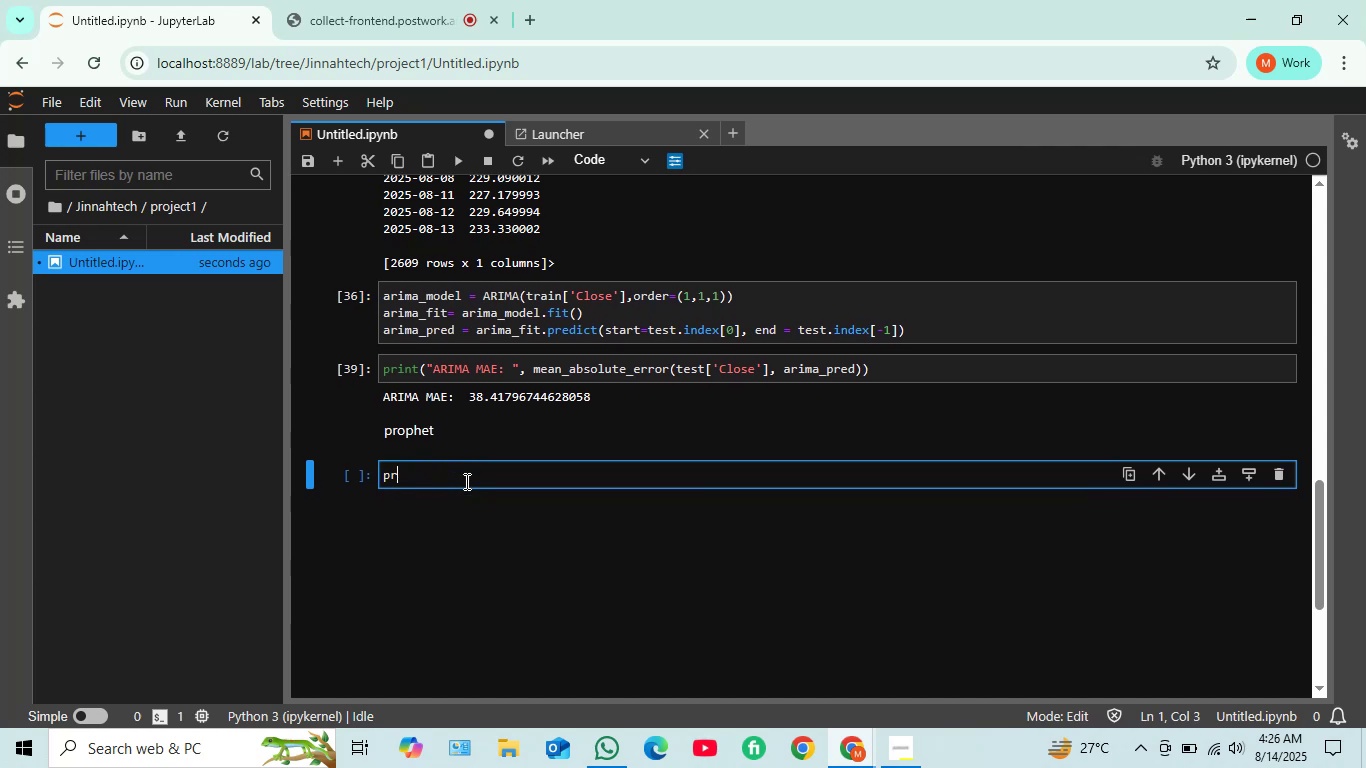 
key(Backspace)
 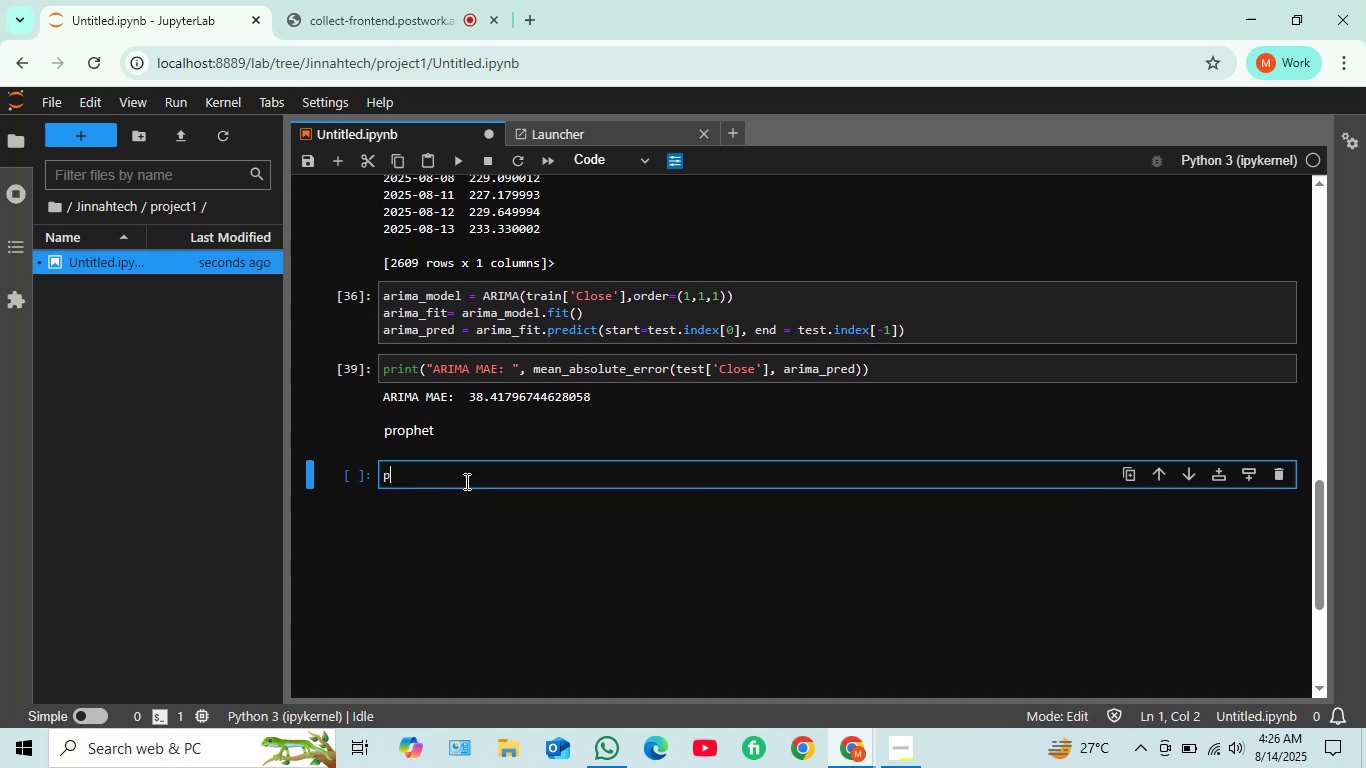 
hold_key(key=Backspace, duration=0.31)
 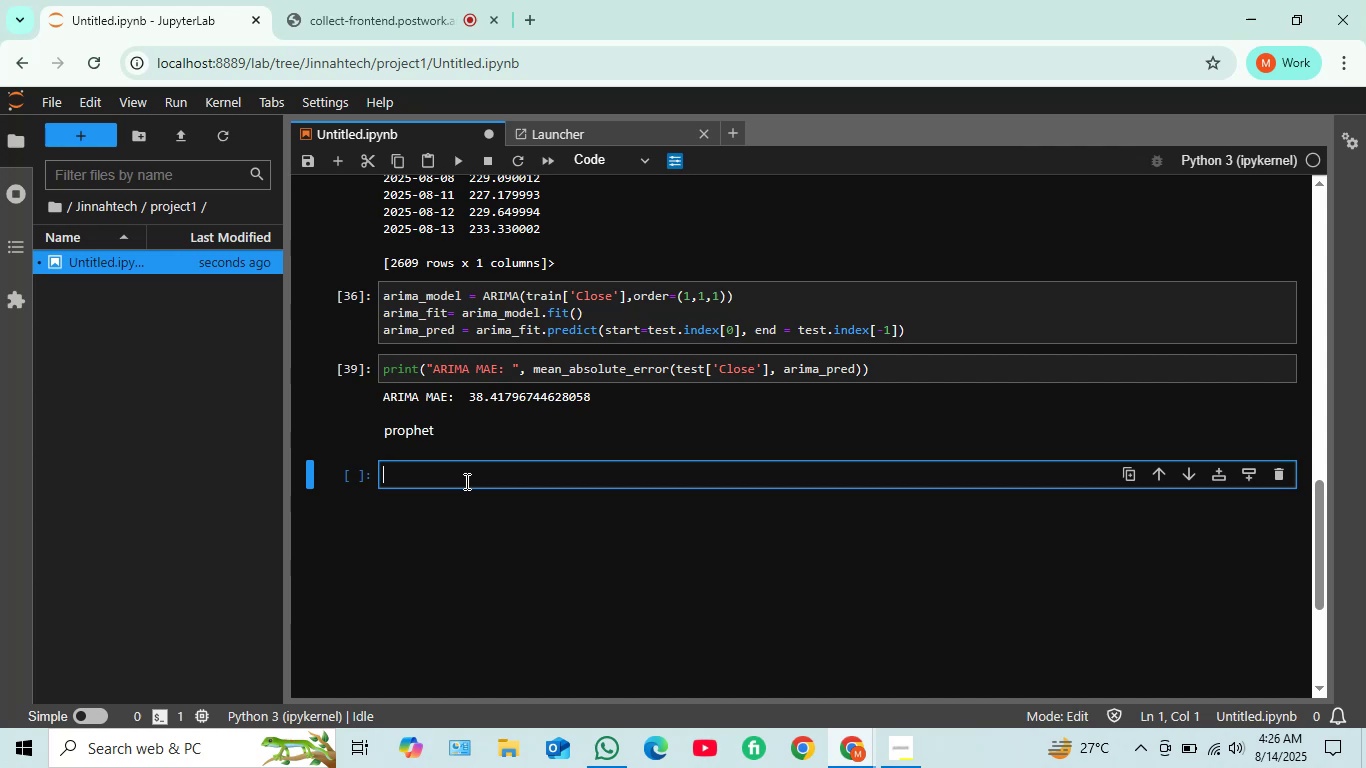 
hold_key(key=Backspace, duration=0.7)
 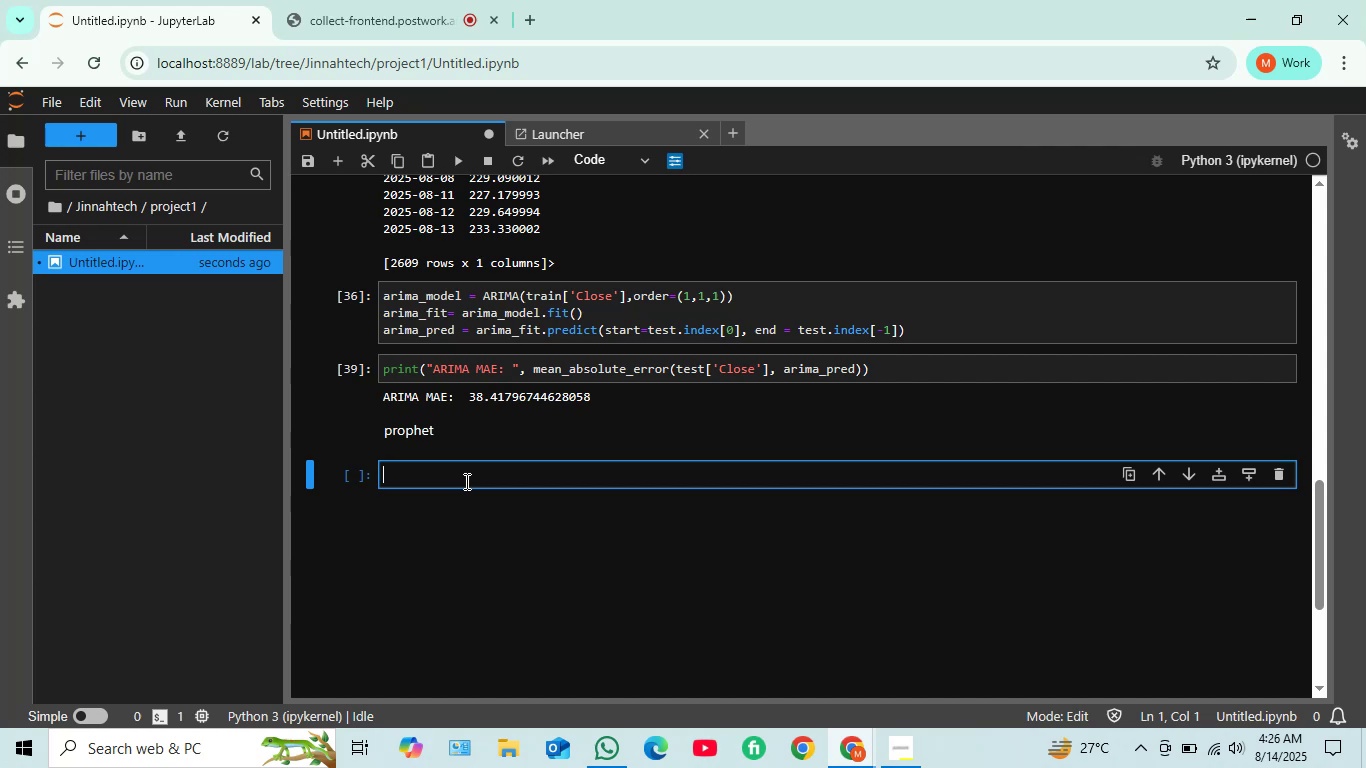 
key(Backspace)
 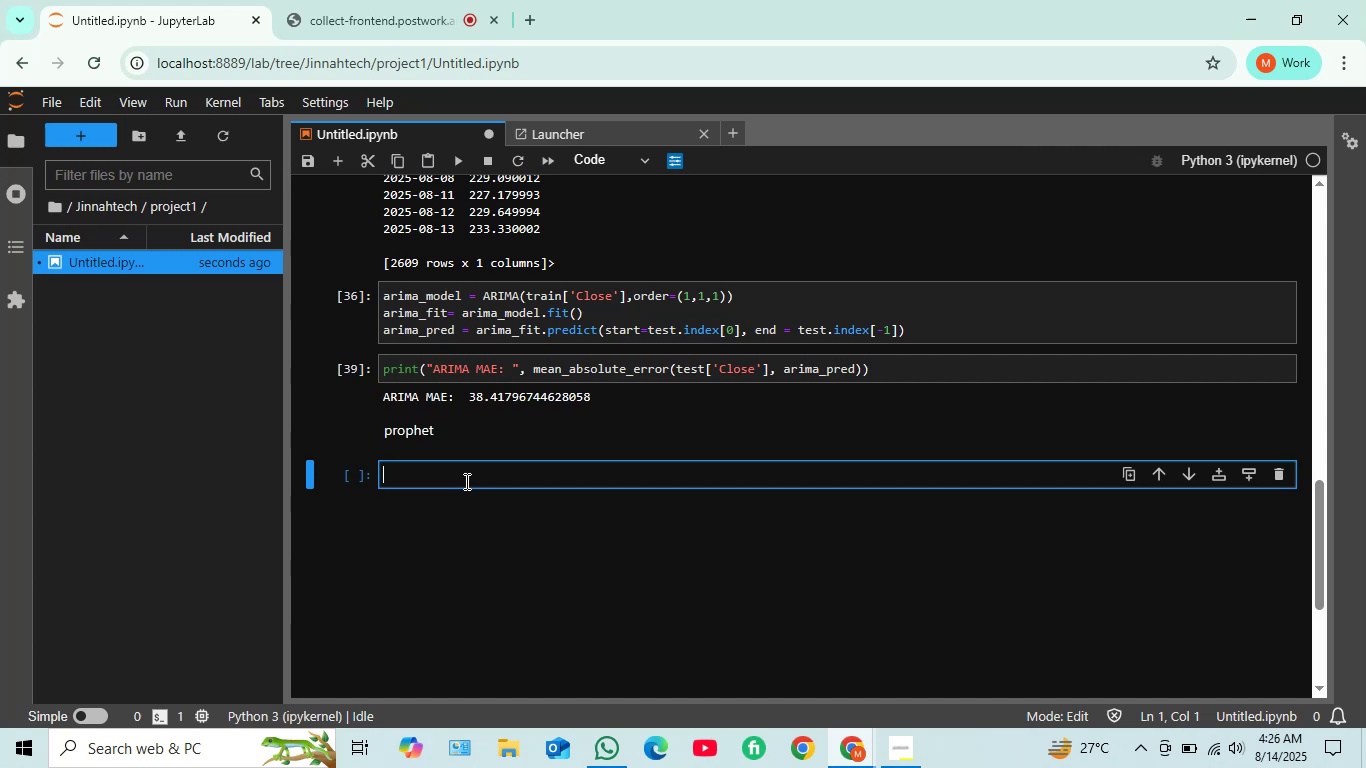 
key(Backspace)
 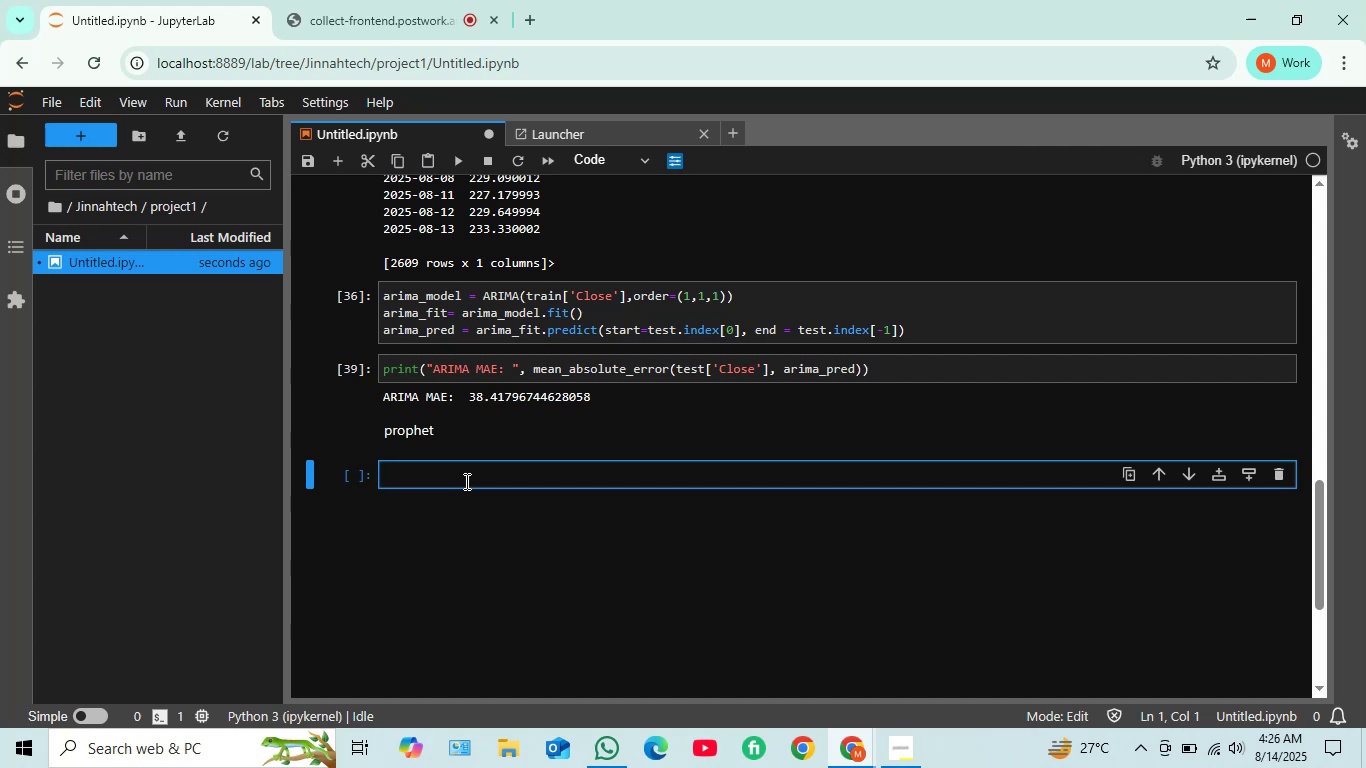 
key(Backspace)
 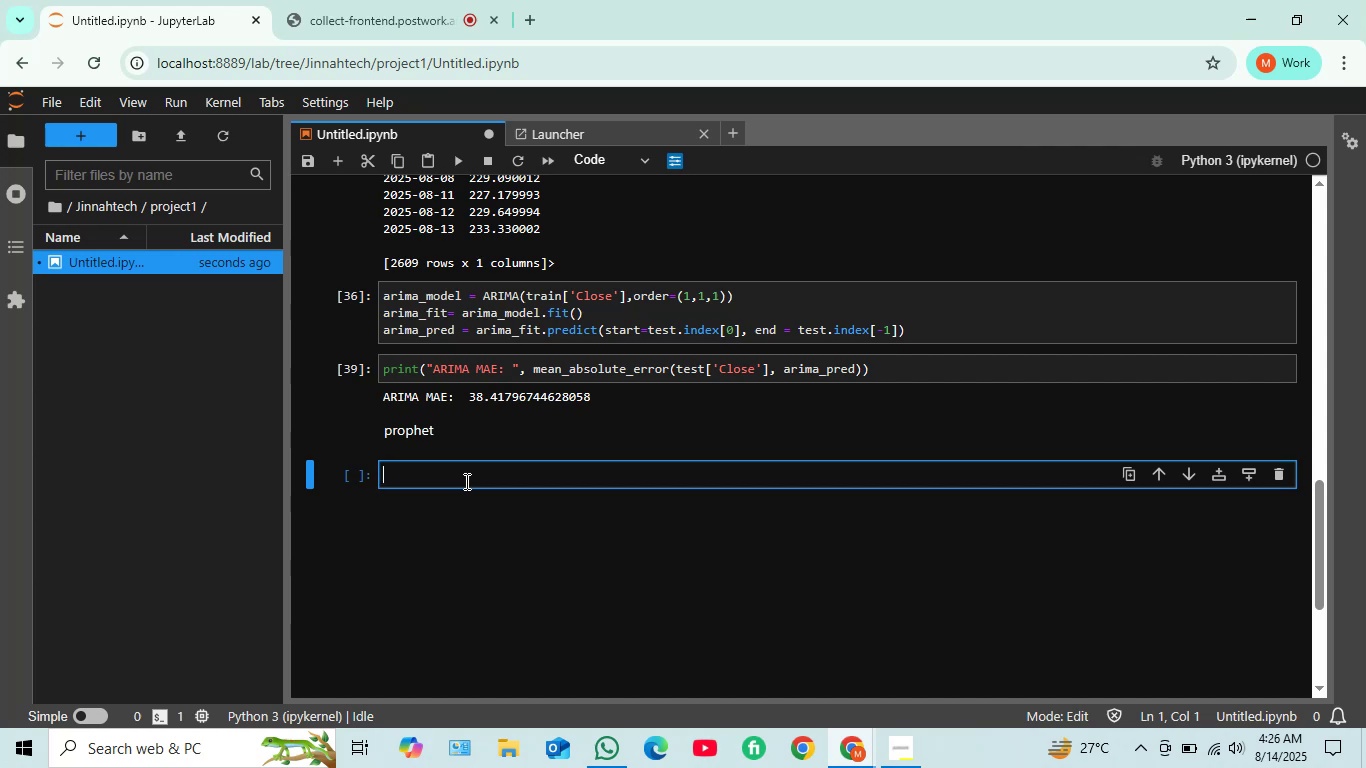 
type(prophet_df=)
 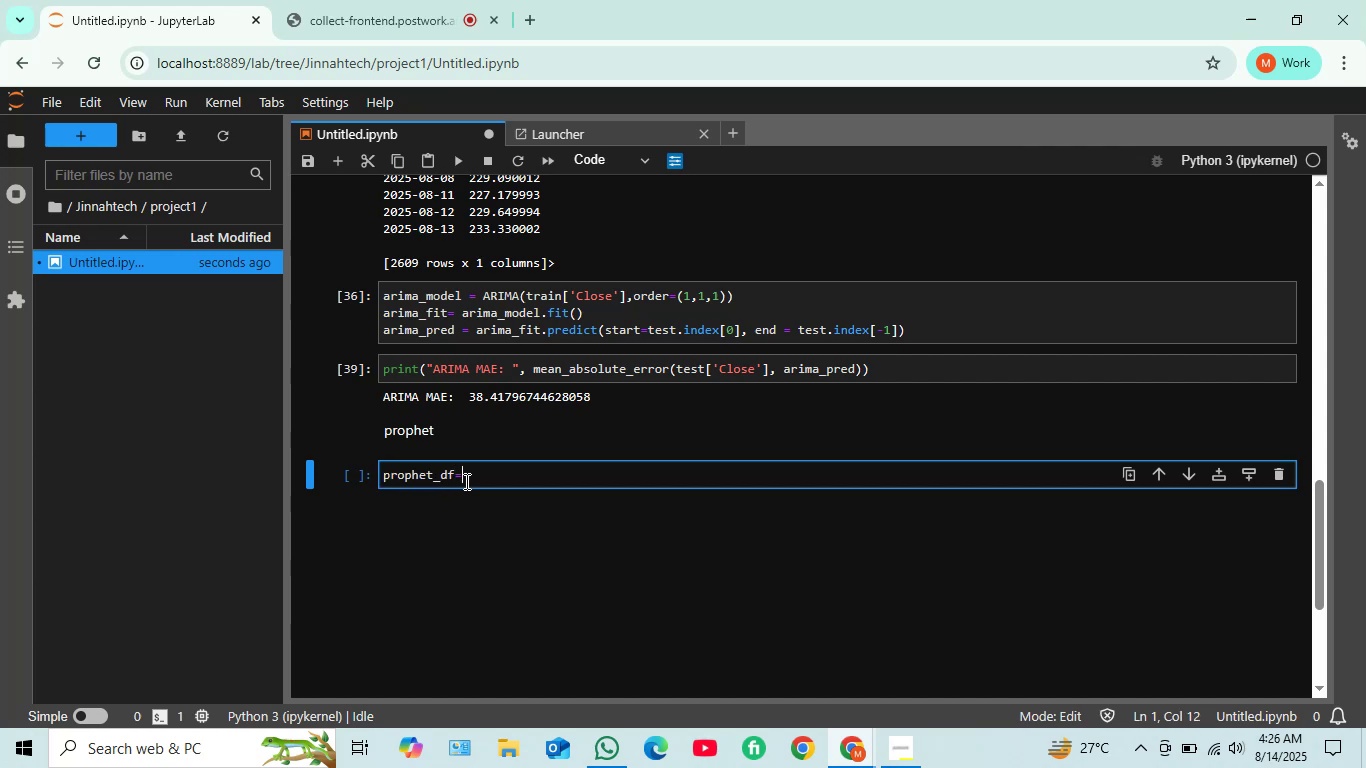 
type( train)
 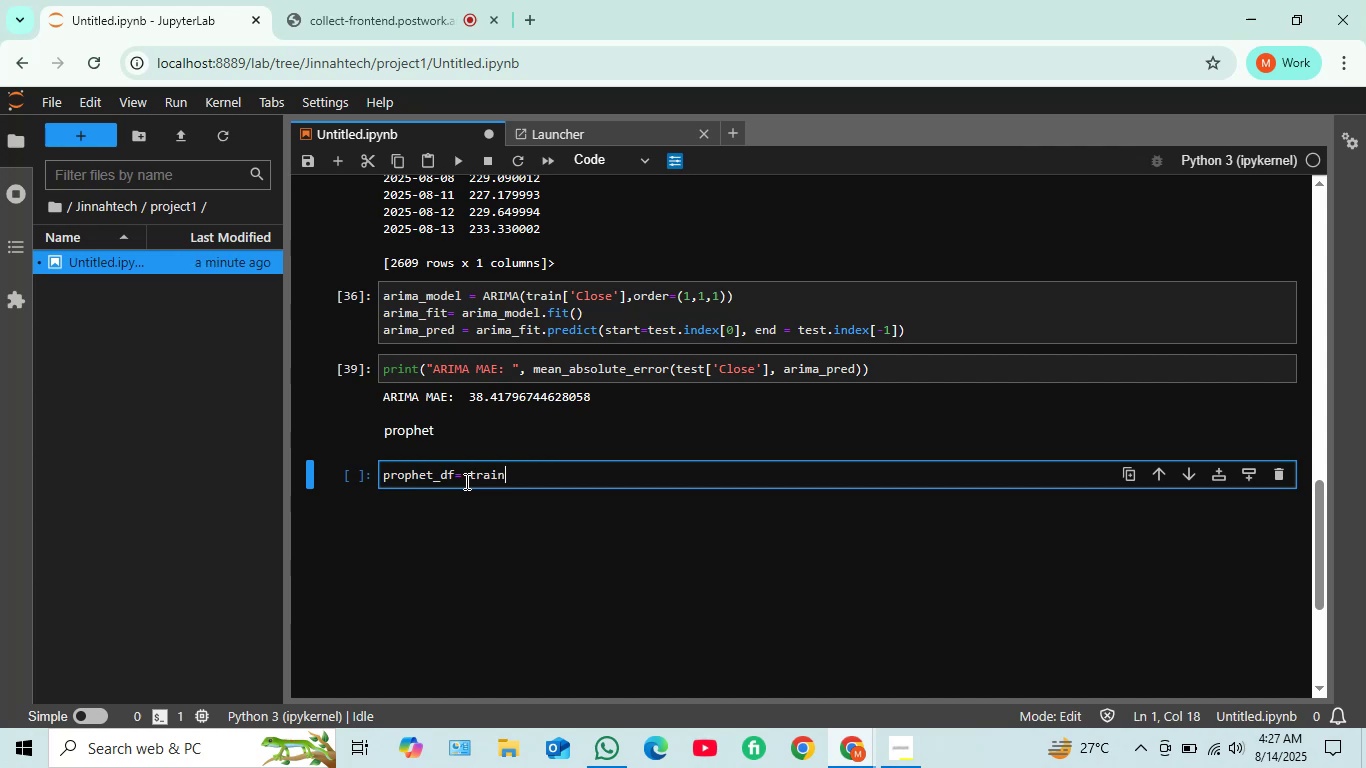 
type(.reset_index)
 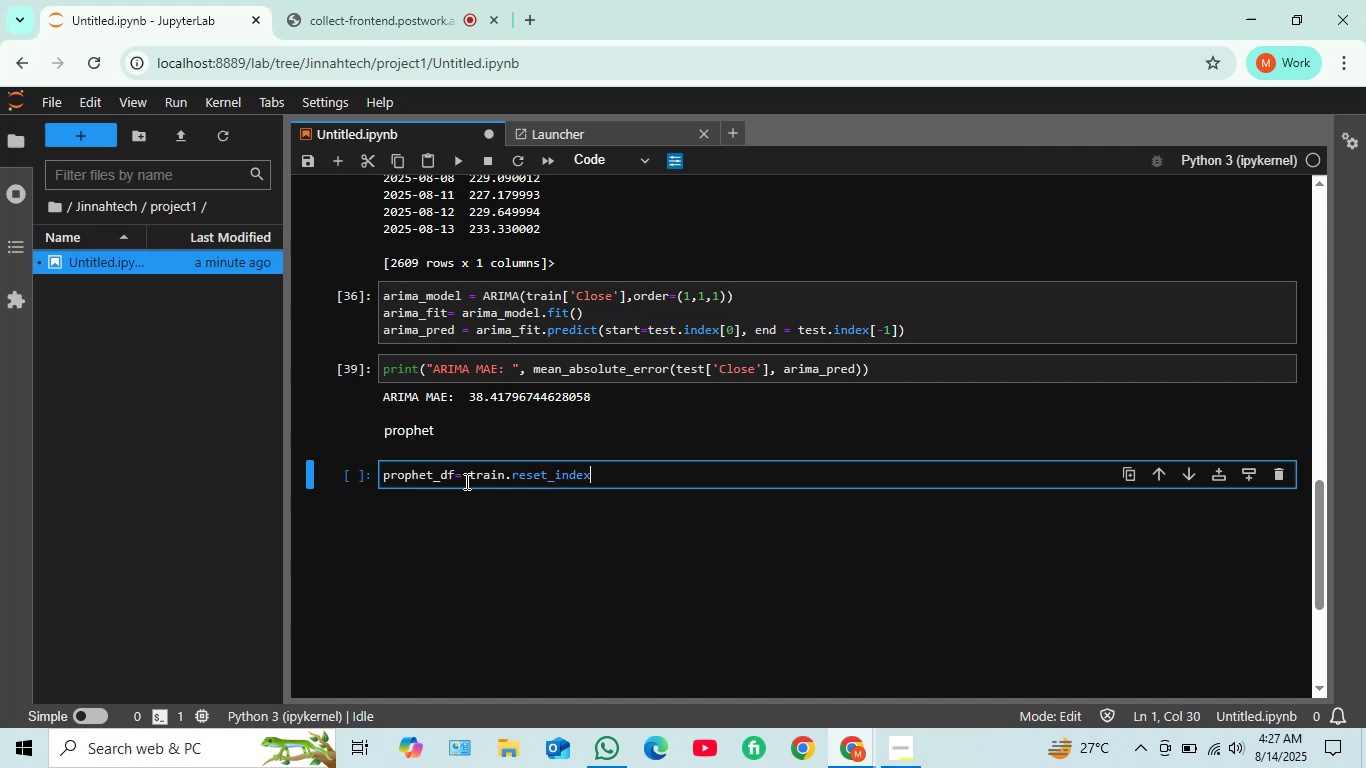 
type(().rename)
 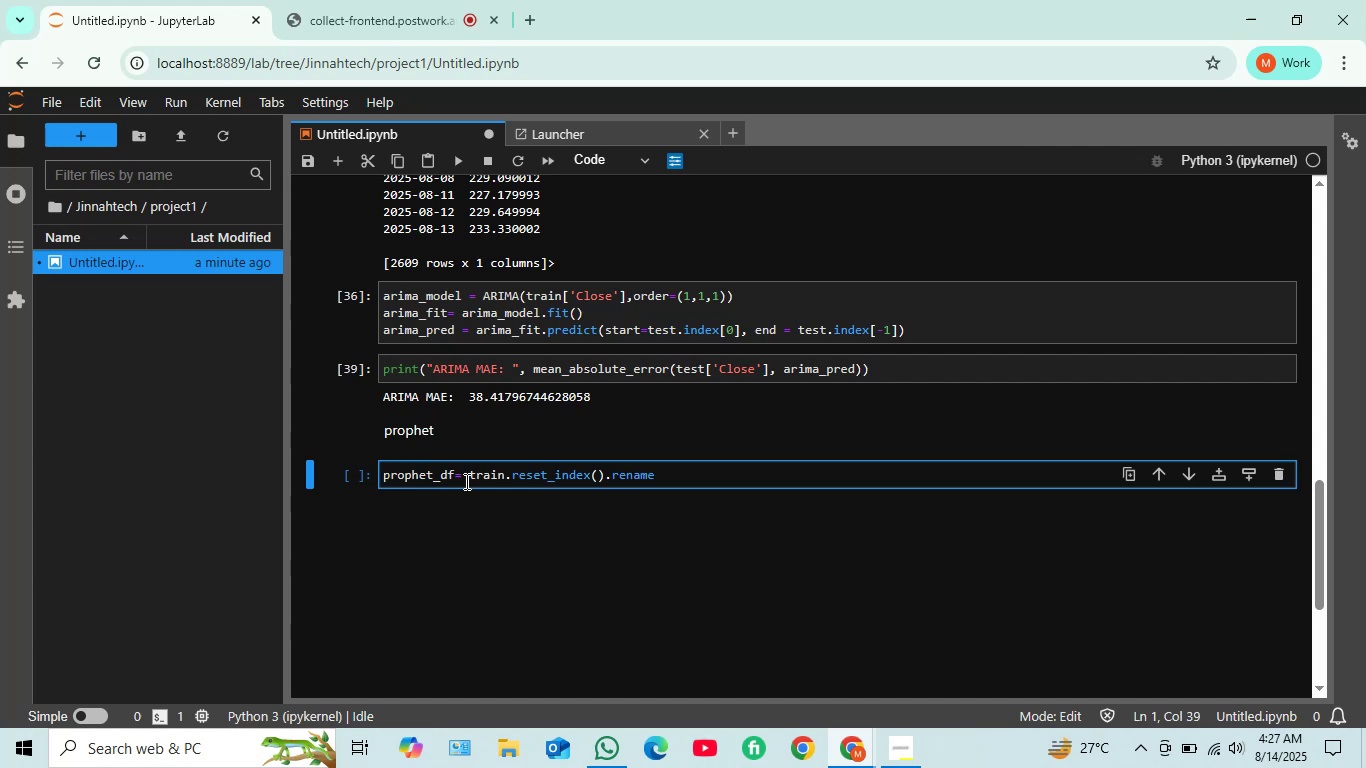 
key(Shift+9)
 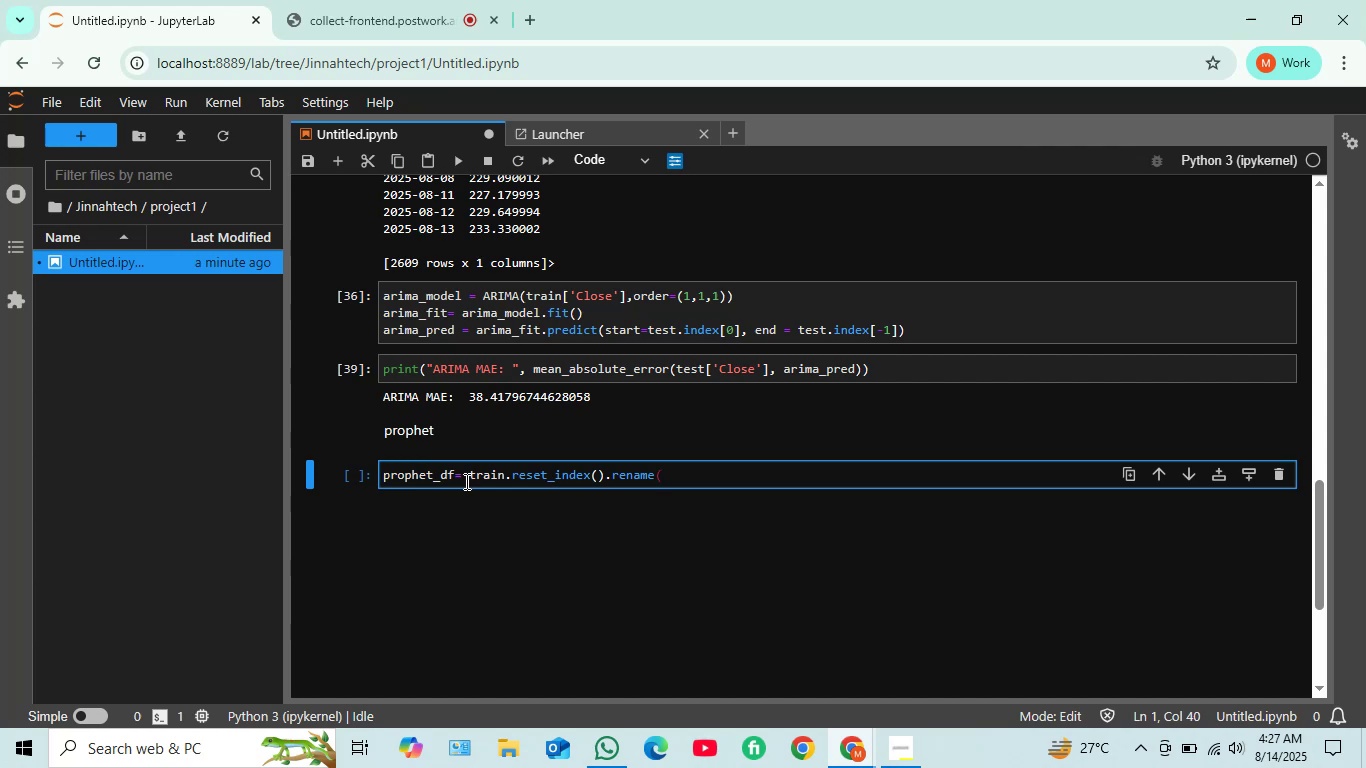 
wait(6.6)
 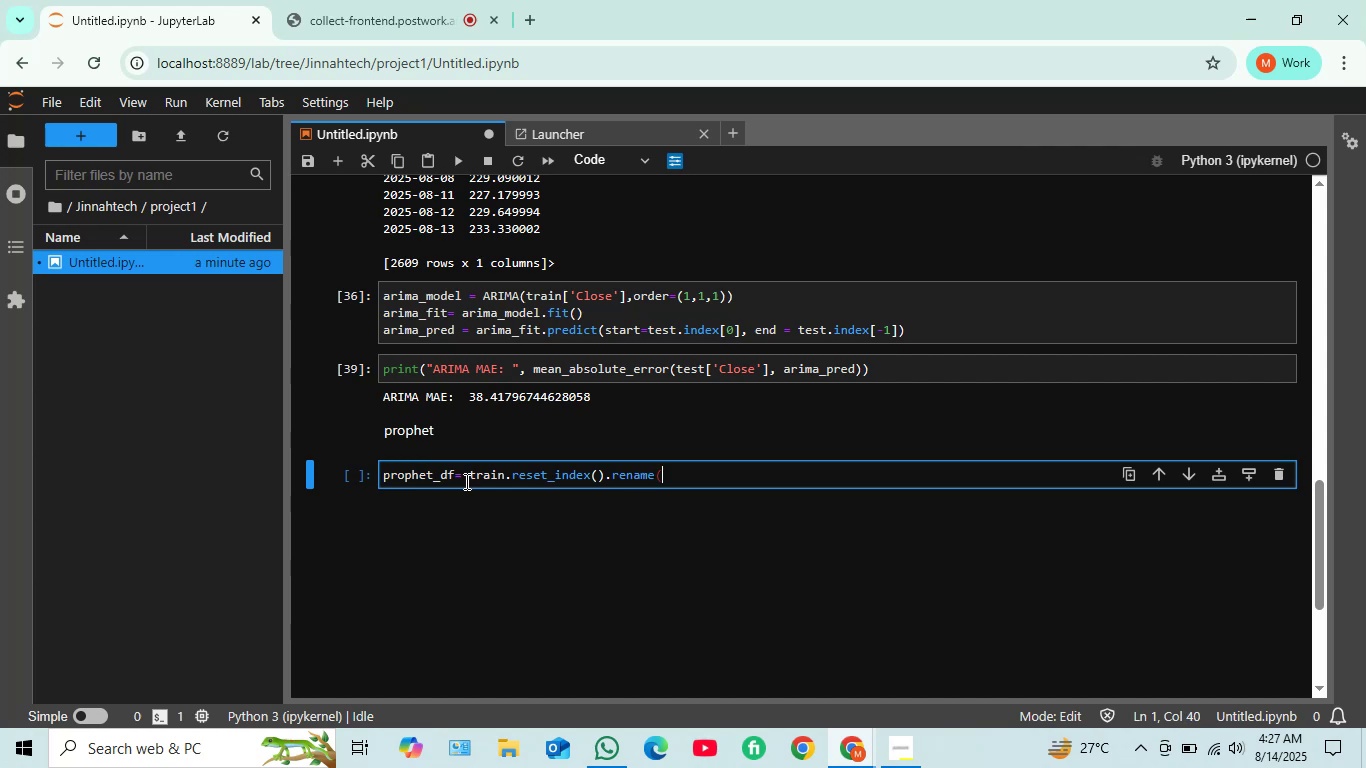 
type(columns={'Date':ds)
 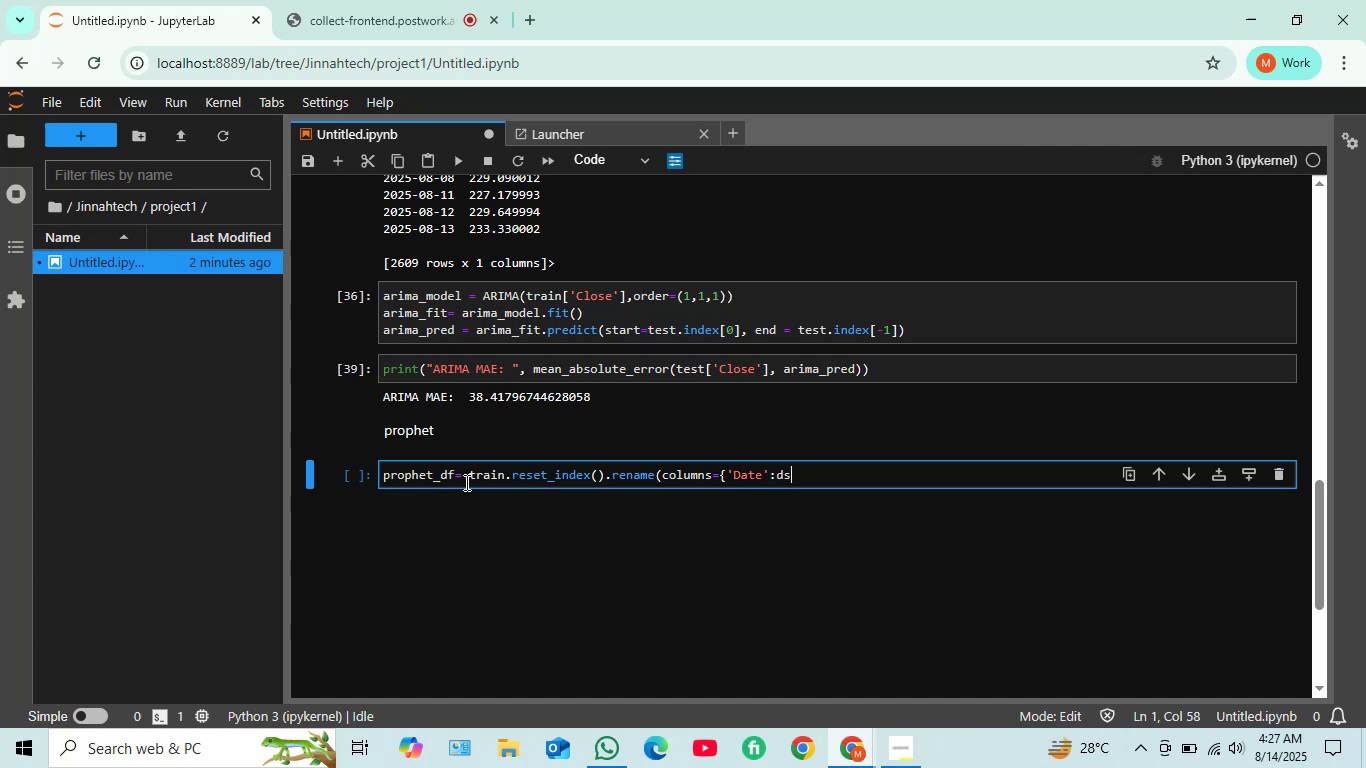 
wait(5.41)
 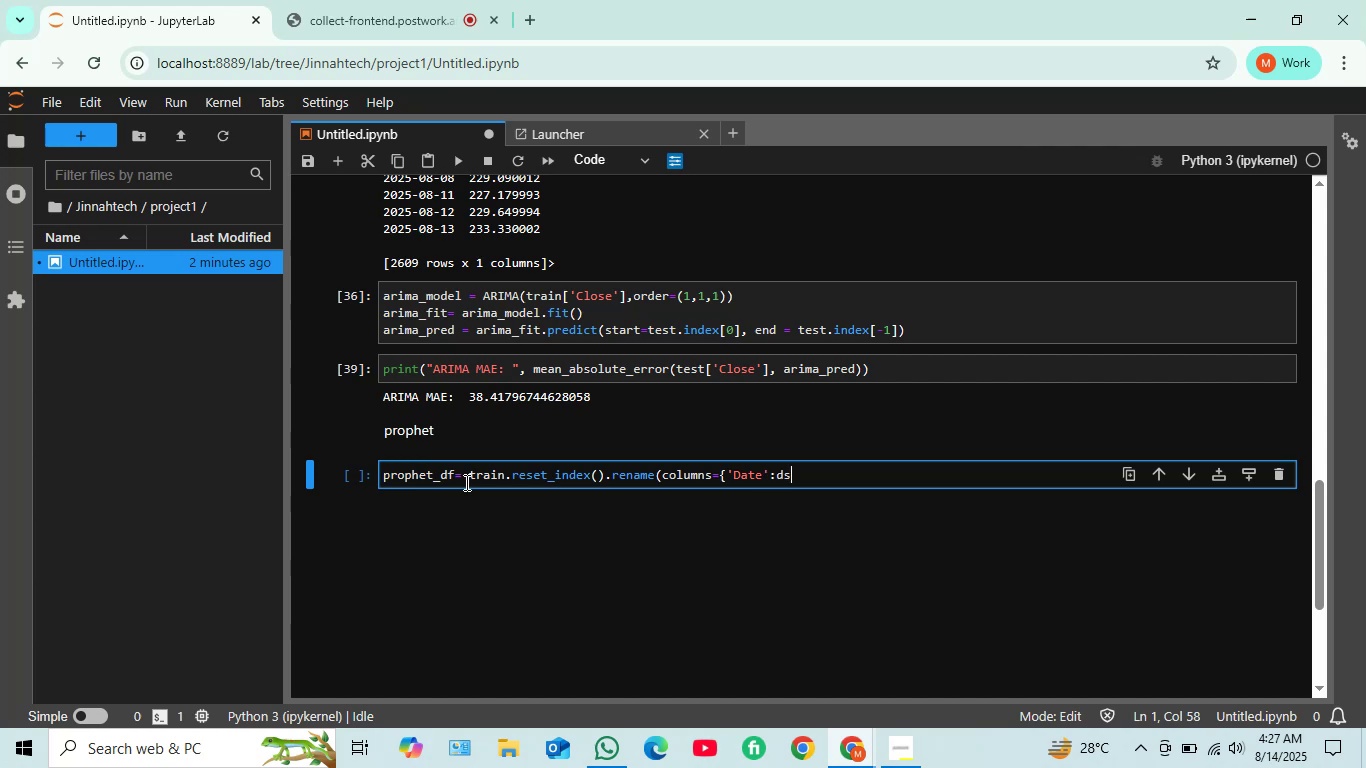 
key(ArrowLeft)
 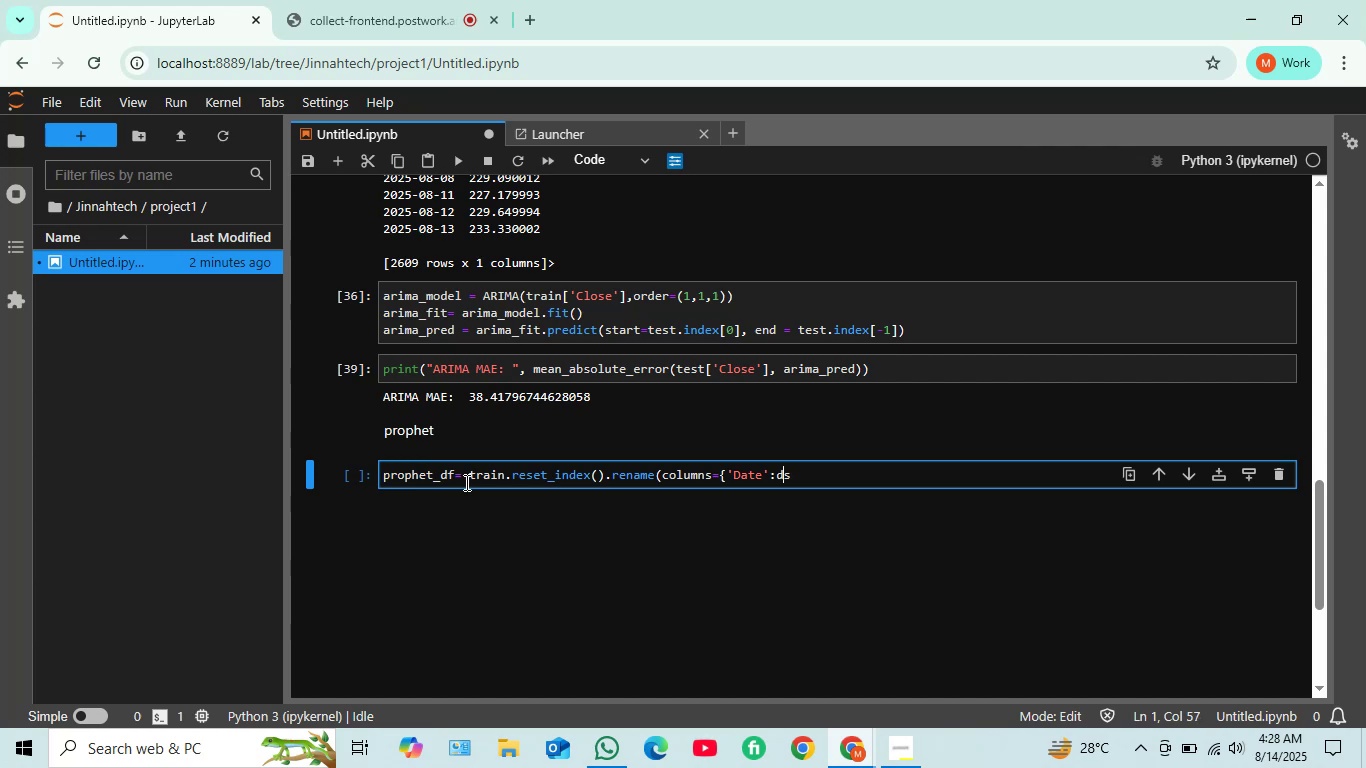 
key(ArrowLeft)
 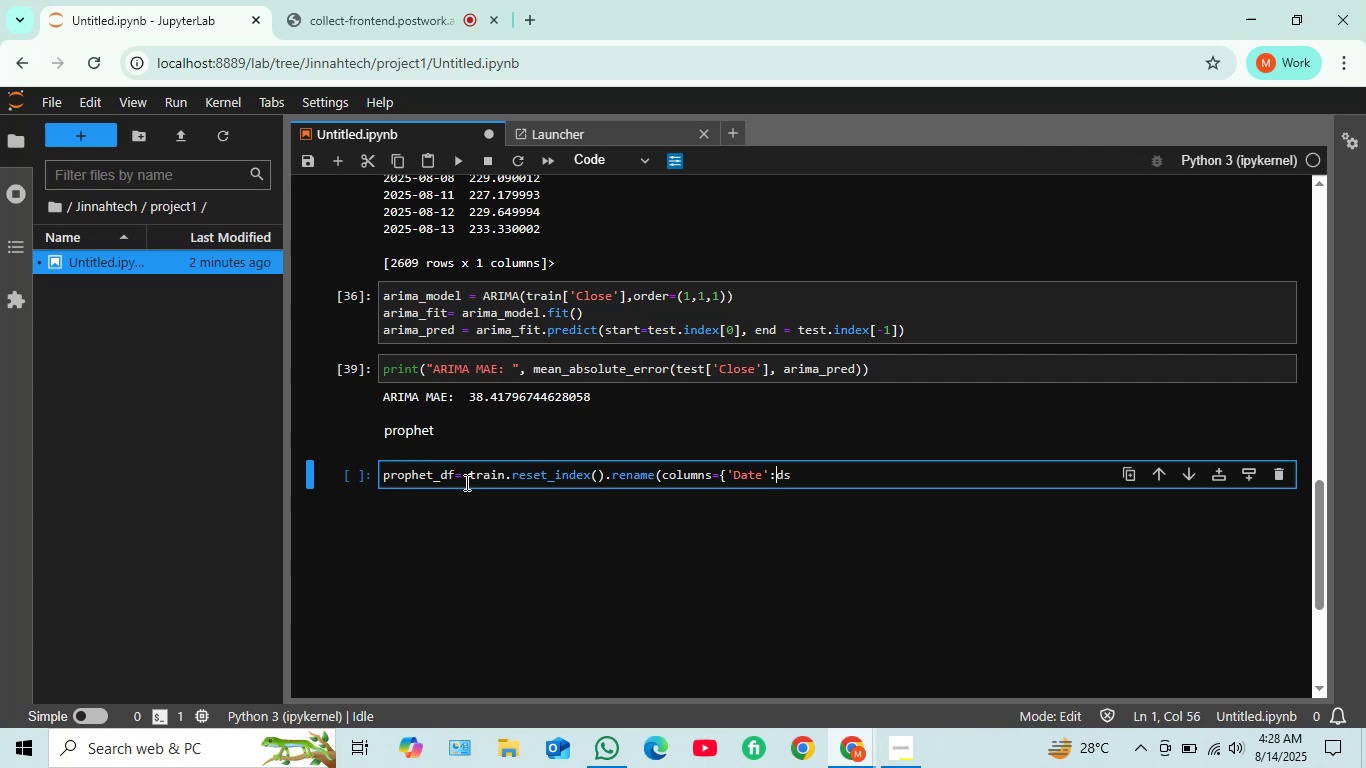 
key(Quote)
 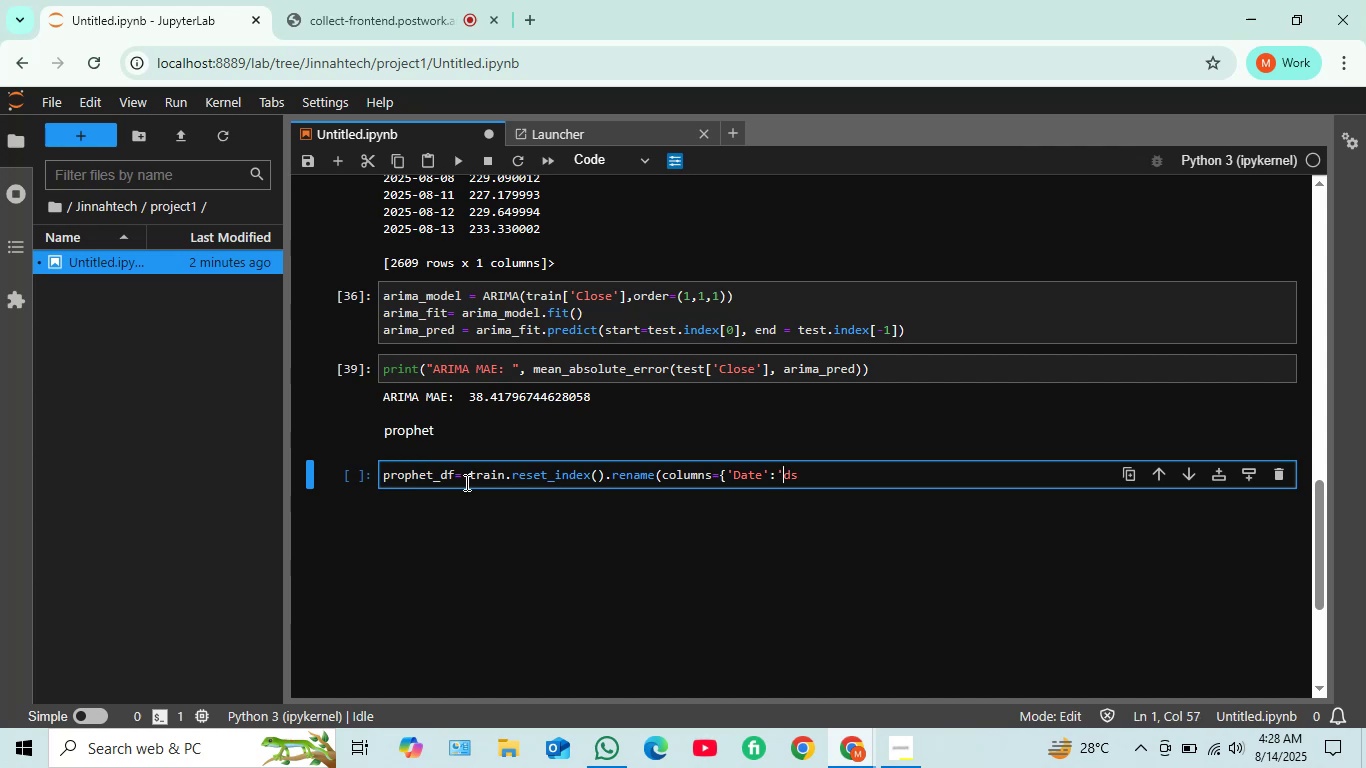 
key(ArrowRight)
 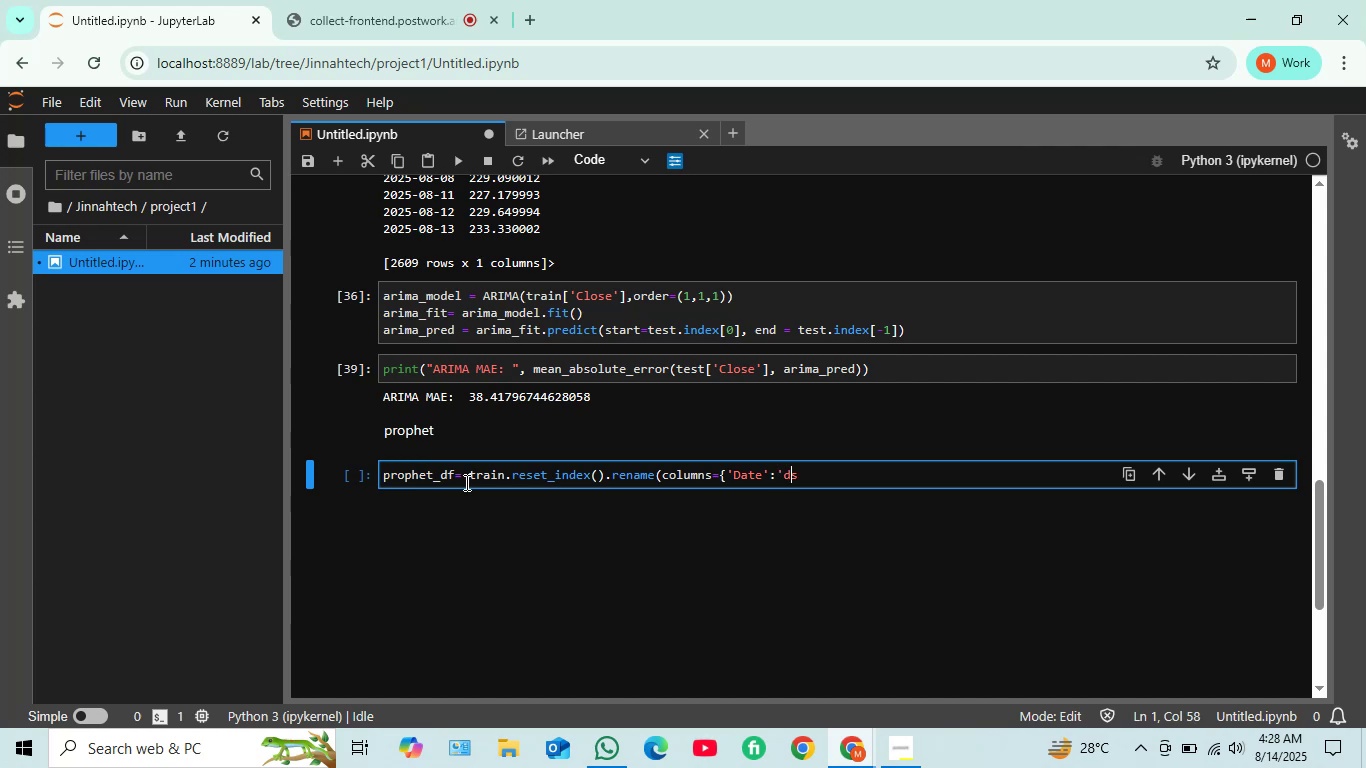 
key(ArrowRight)
 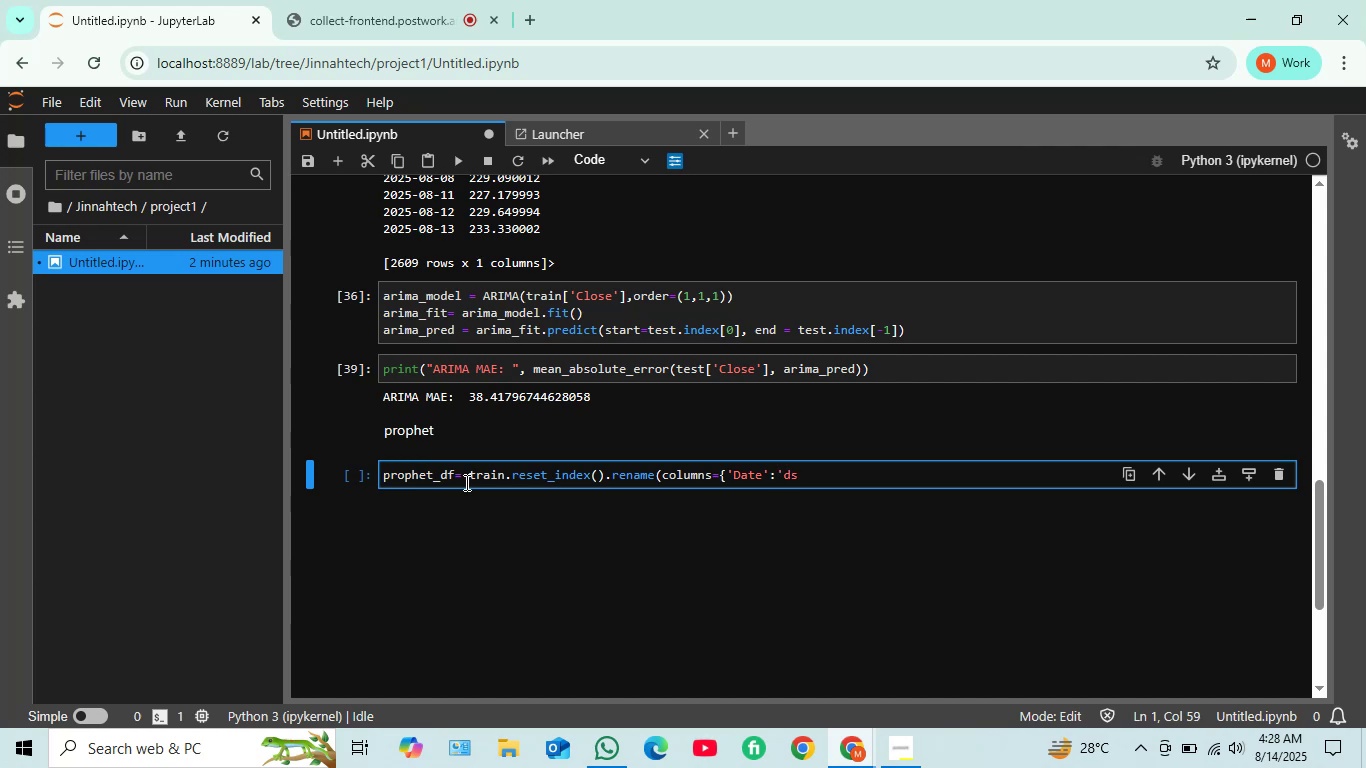 
key(Quote)
 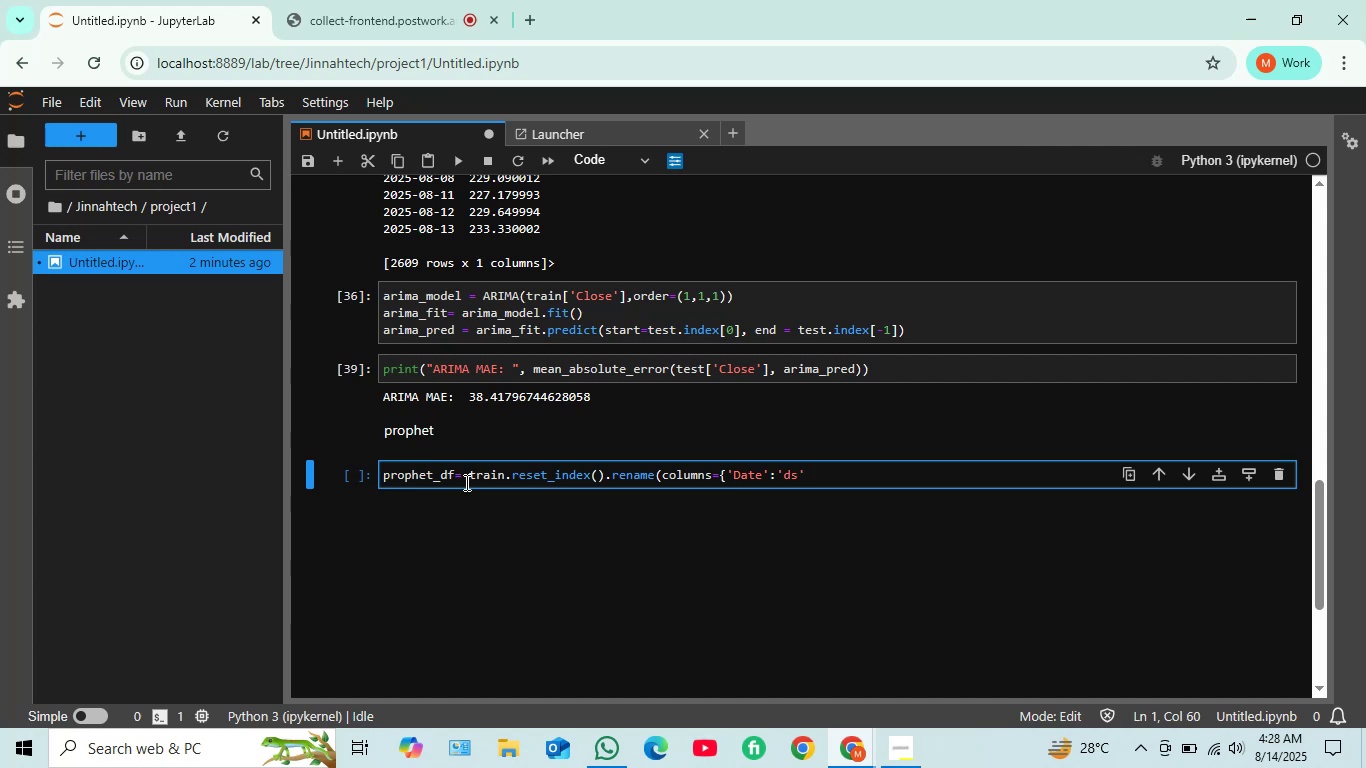 
wait(5.48)
 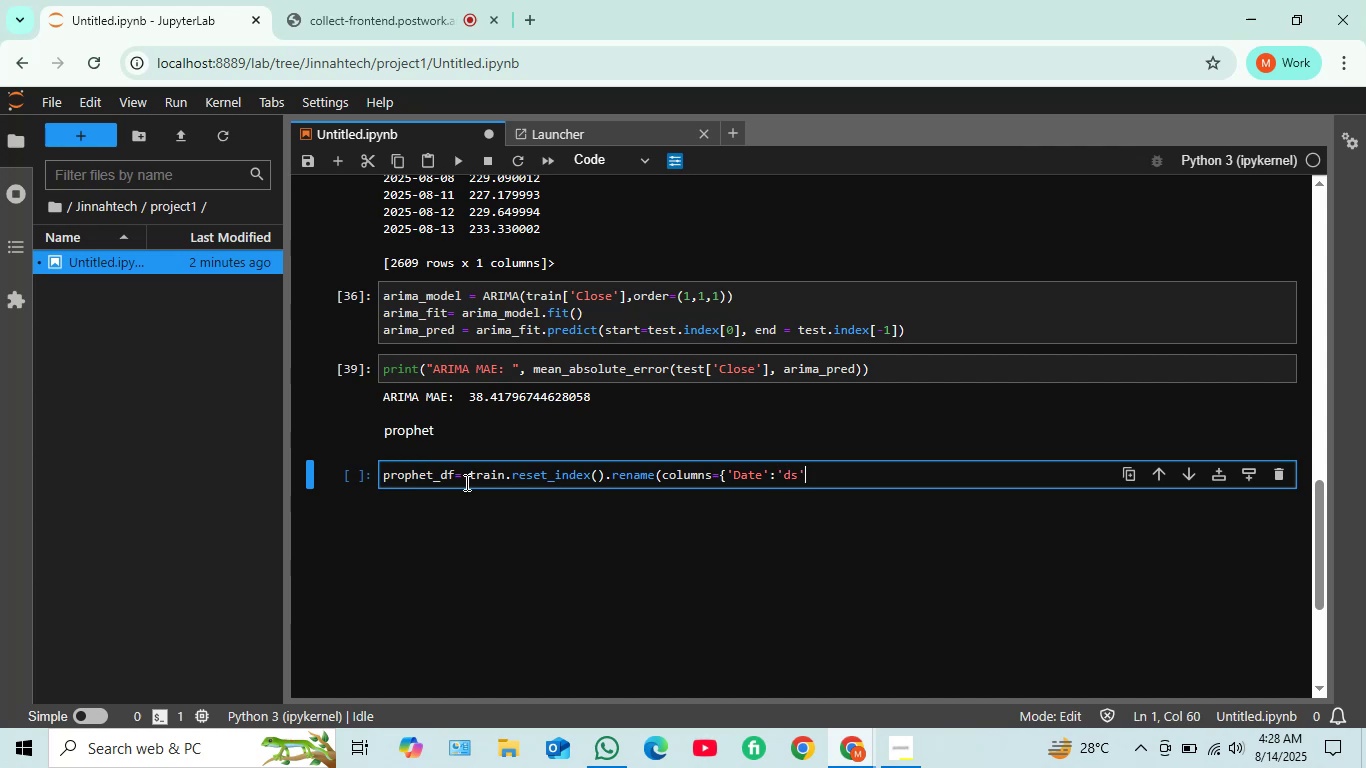 
type(,'c)
key(Backspace)
type(Close',)
 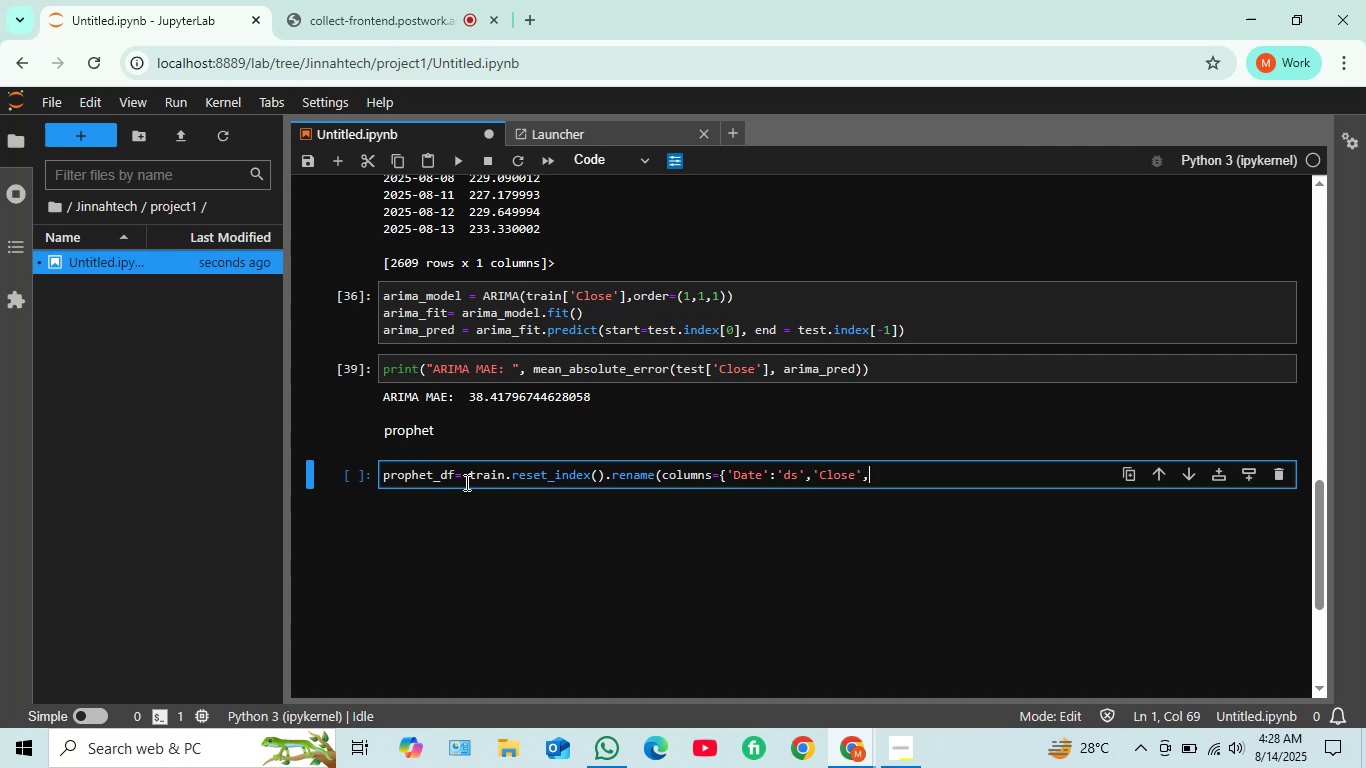 
hold_key(key=ShiftRight, duration=1.52)
 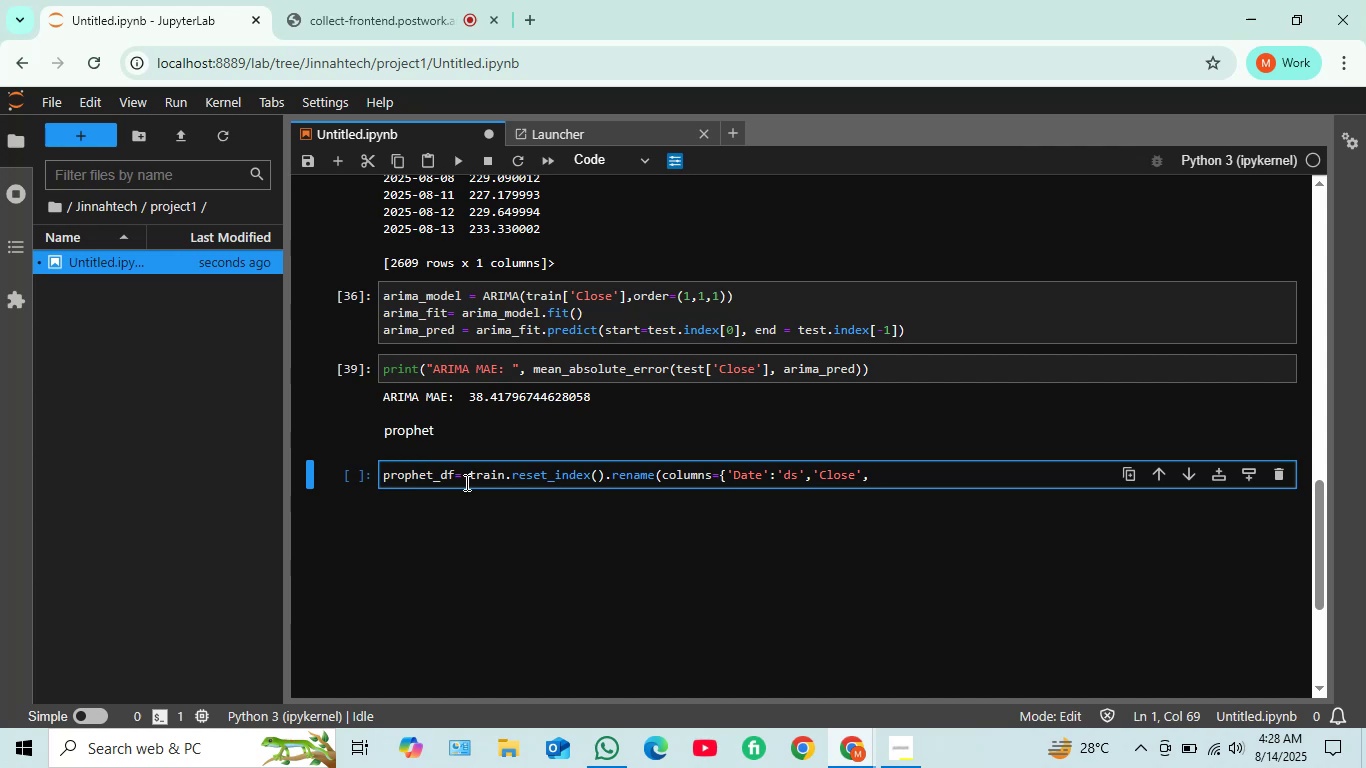 
key(Shift+Semicolon)
 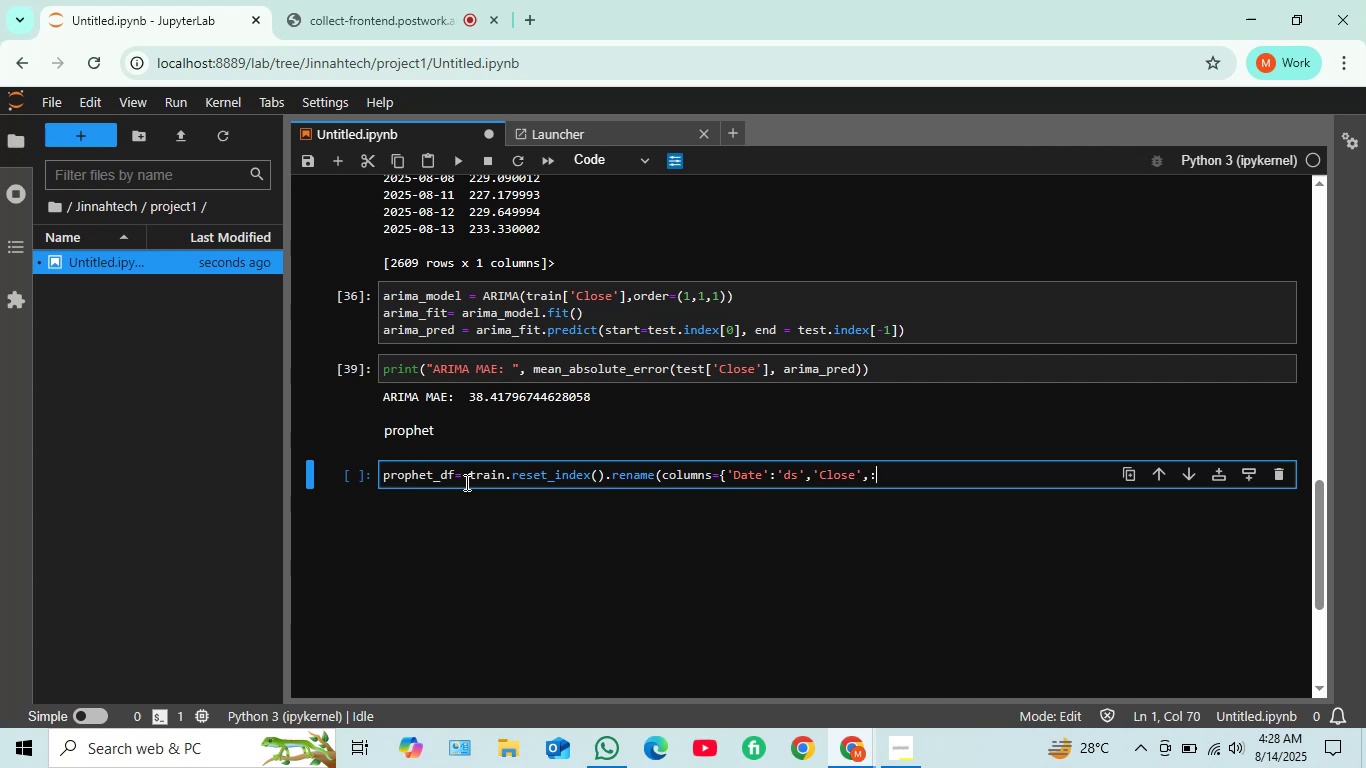 
key(ArrowLeft)
 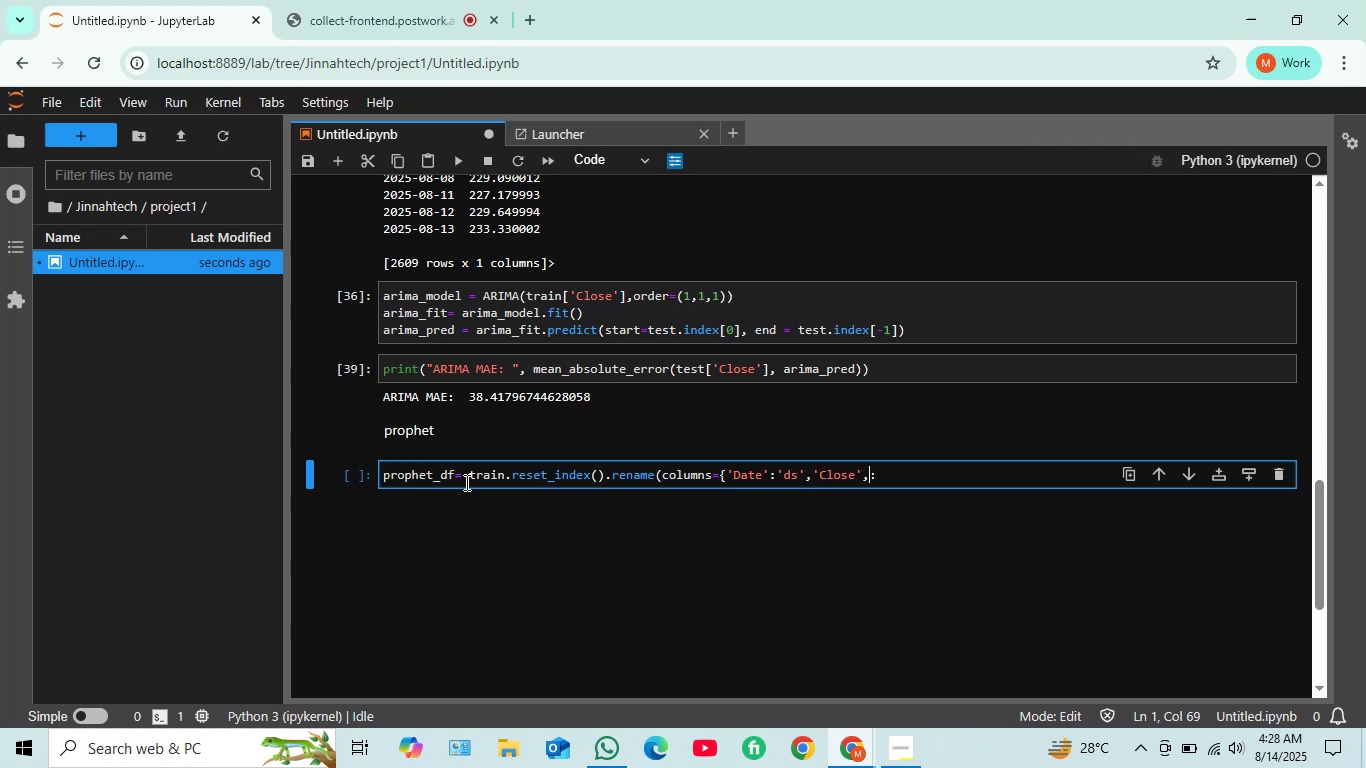 
key(ArrowLeft)
 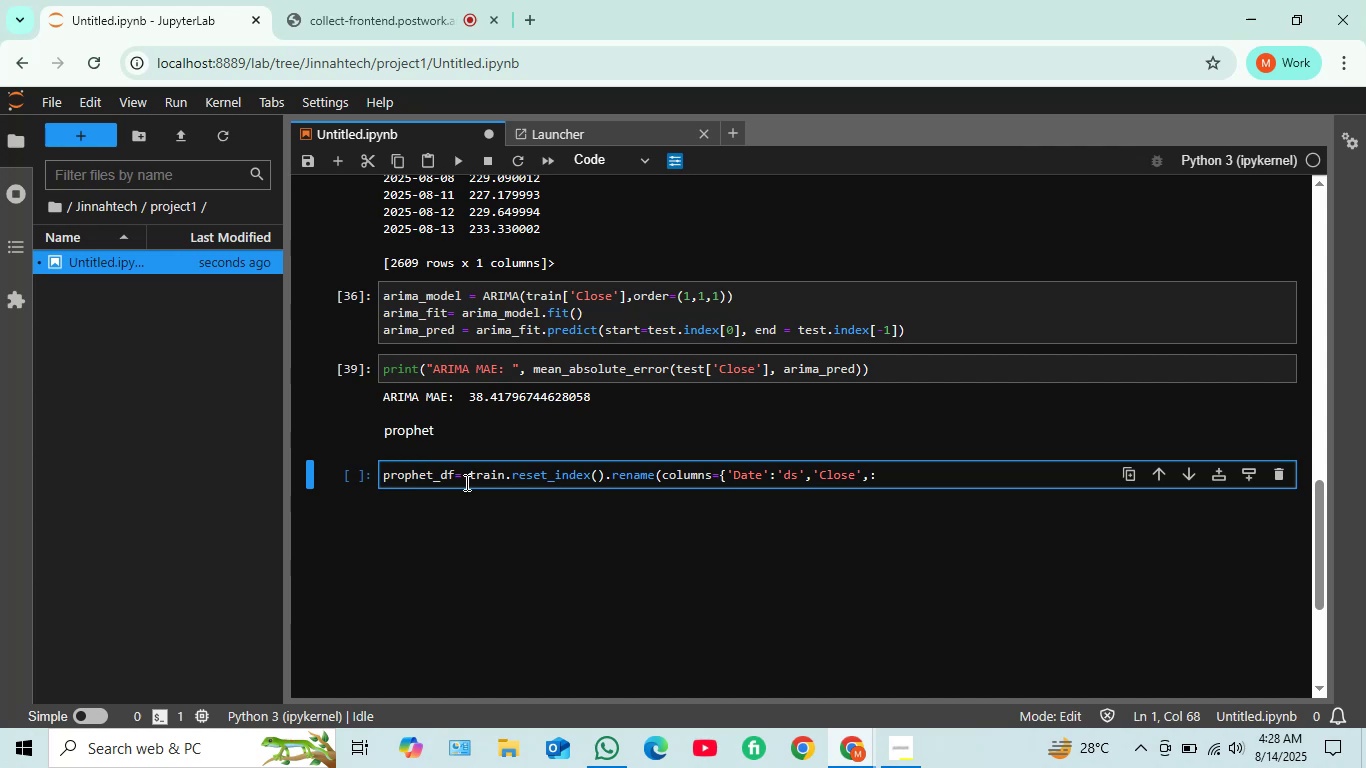 
key(Delete)
 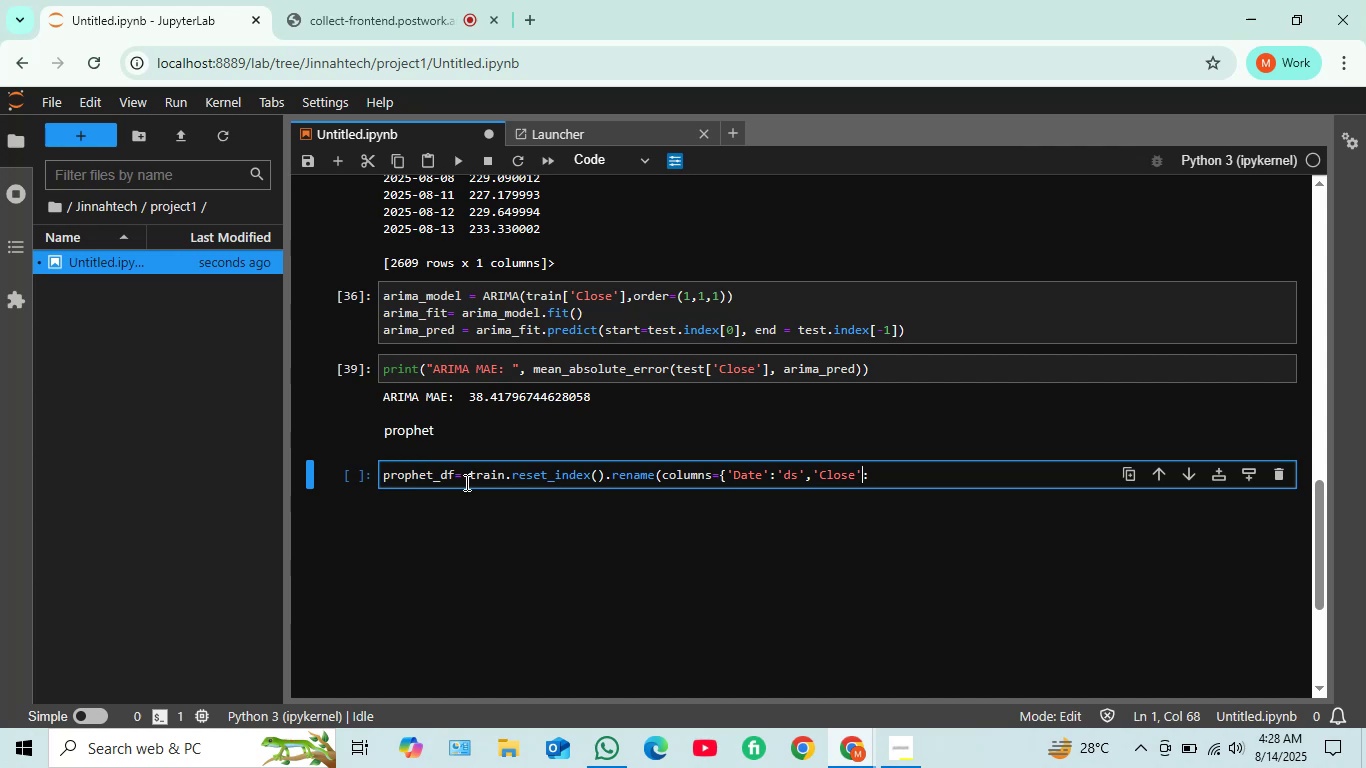 
key(ArrowRight)
 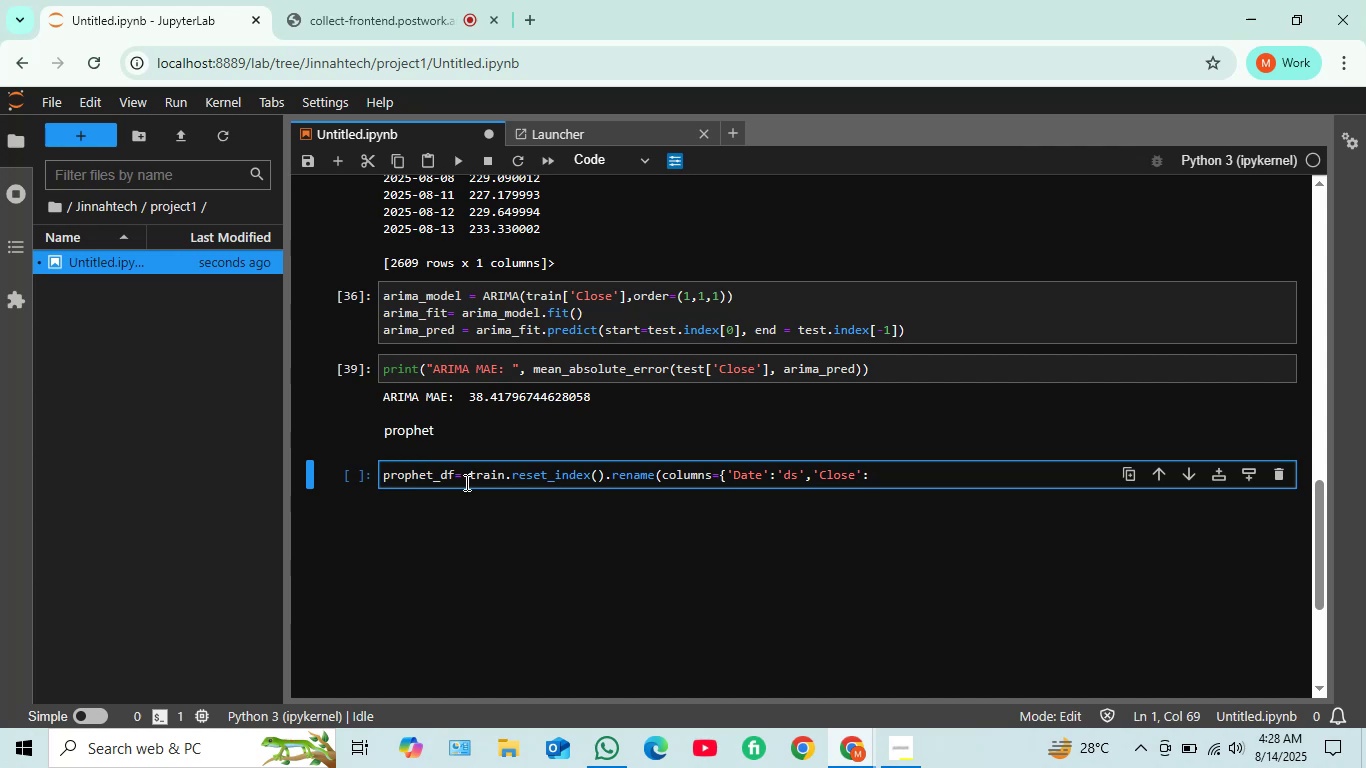 
key(Space)
 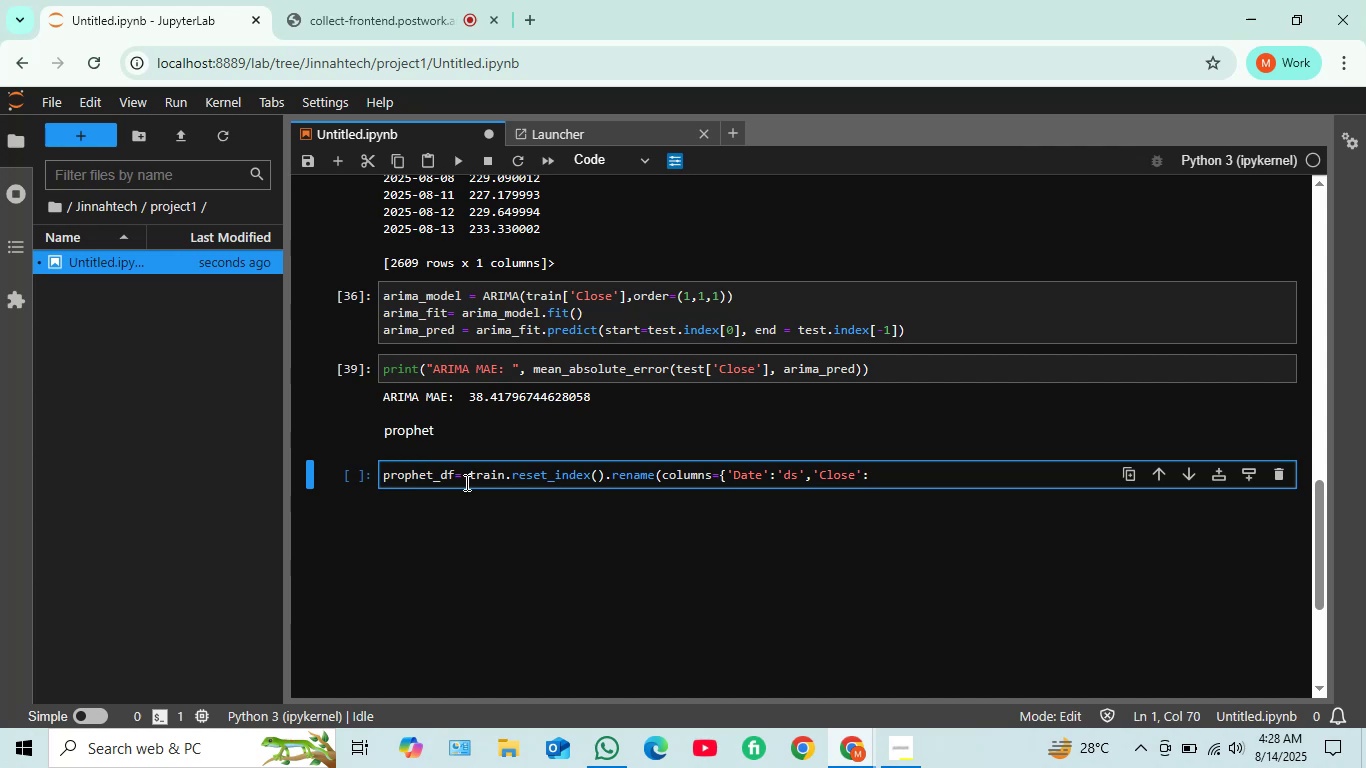 
key(Quote)
 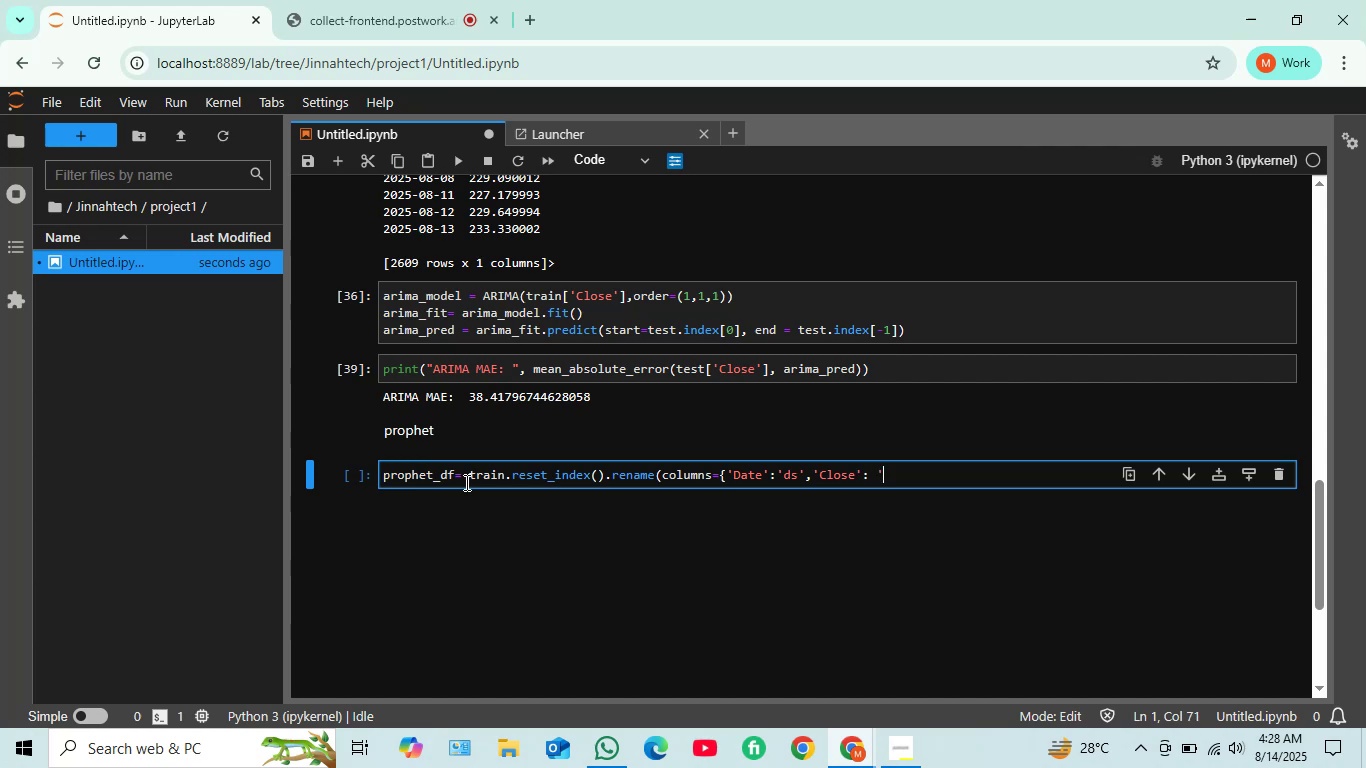 
hold_key(key=ShiftLeft, duration=0.5)
 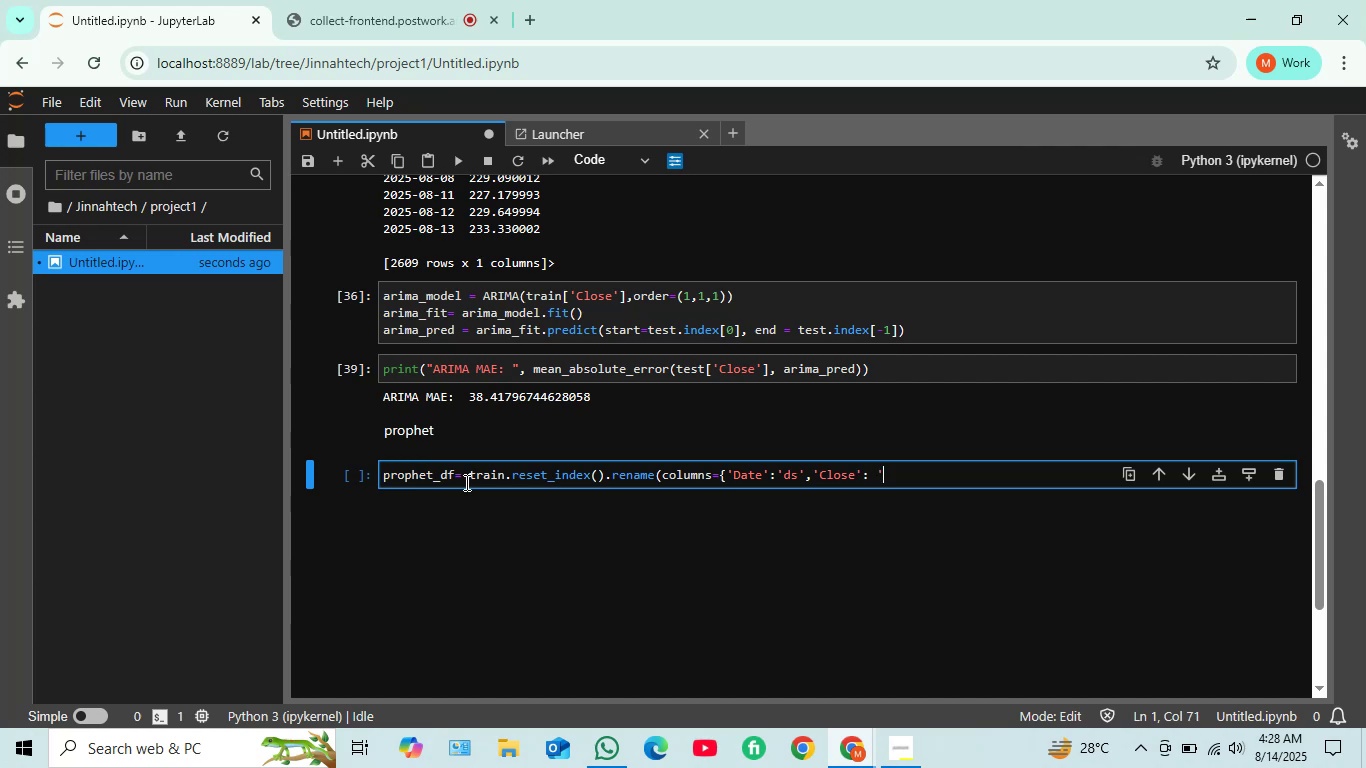 
hold_key(key=ShiftLeft, duration=0.45)
 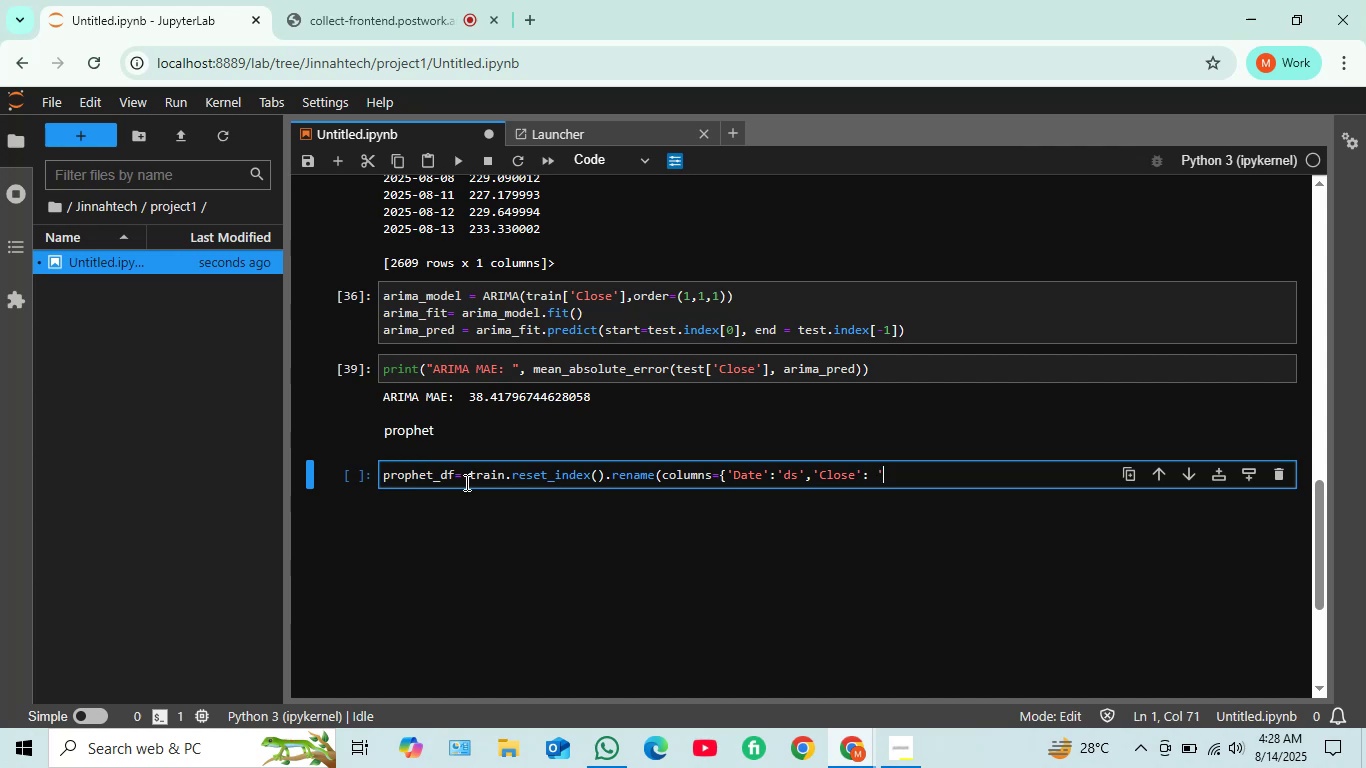 
key(Y)
 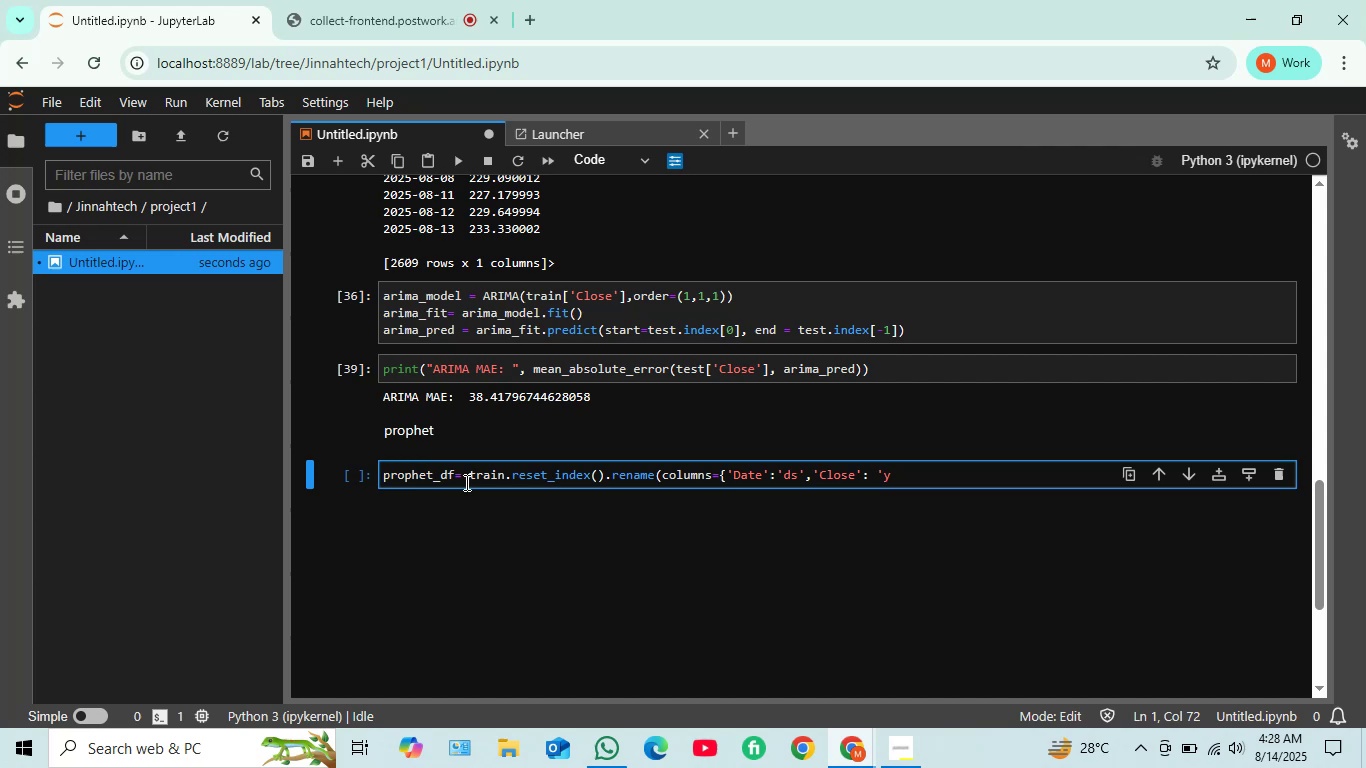 
key(Quote)
 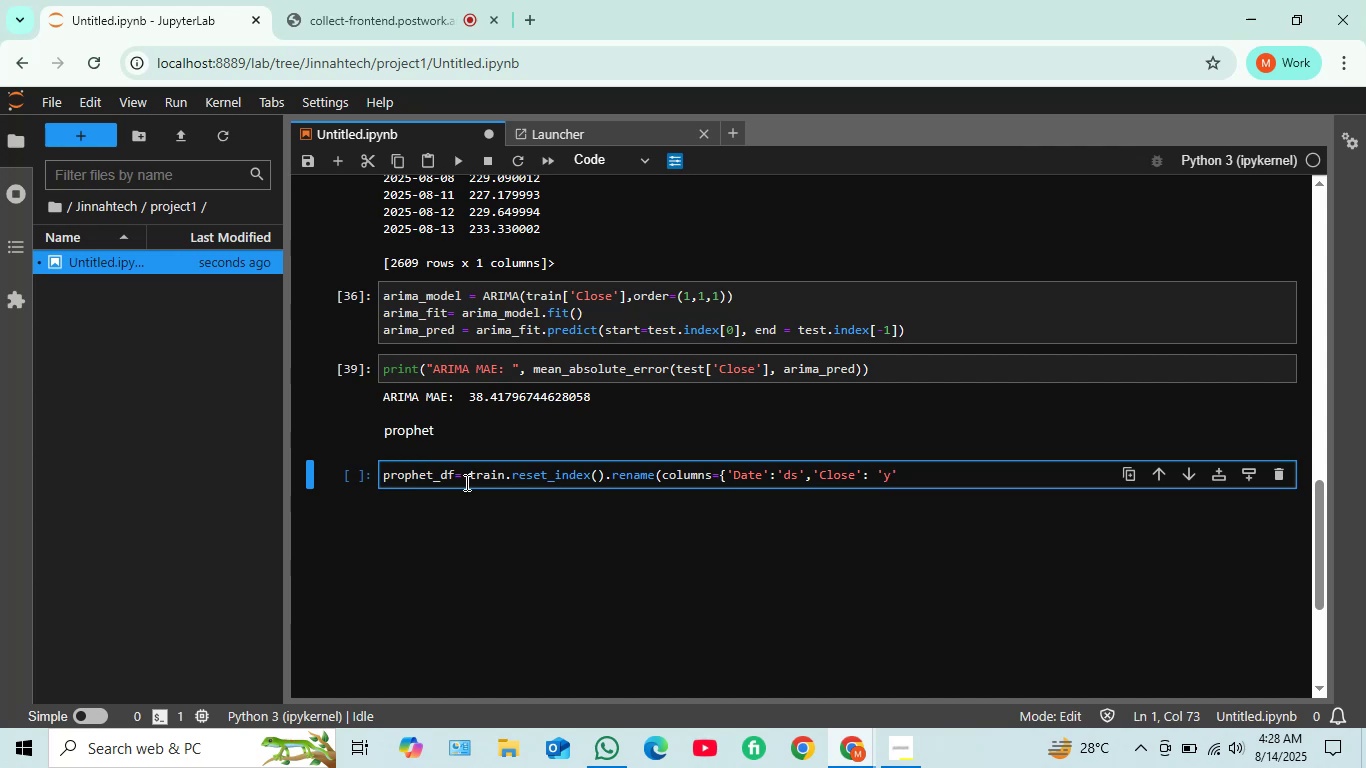 
key(Shift+BracketRight)
 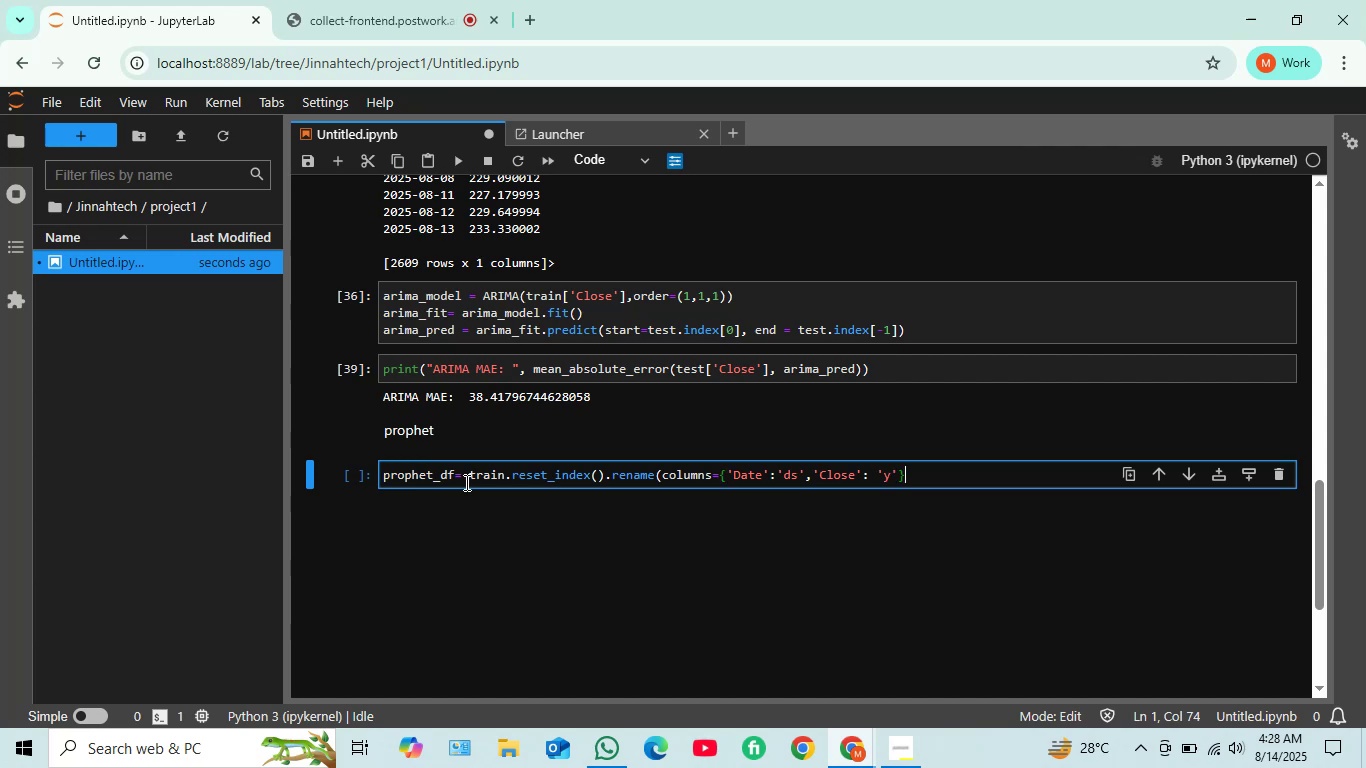 
key(Shift+0)
 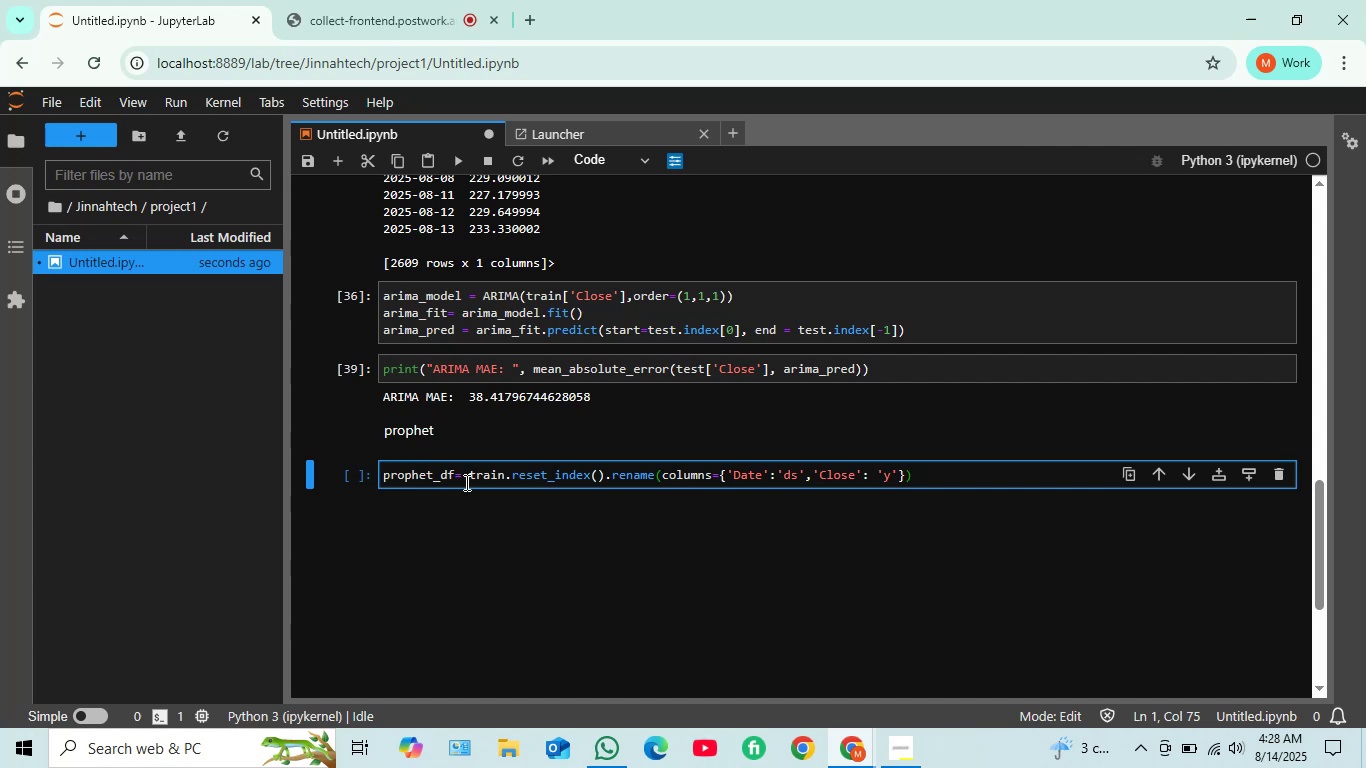 
wait(7.93)
 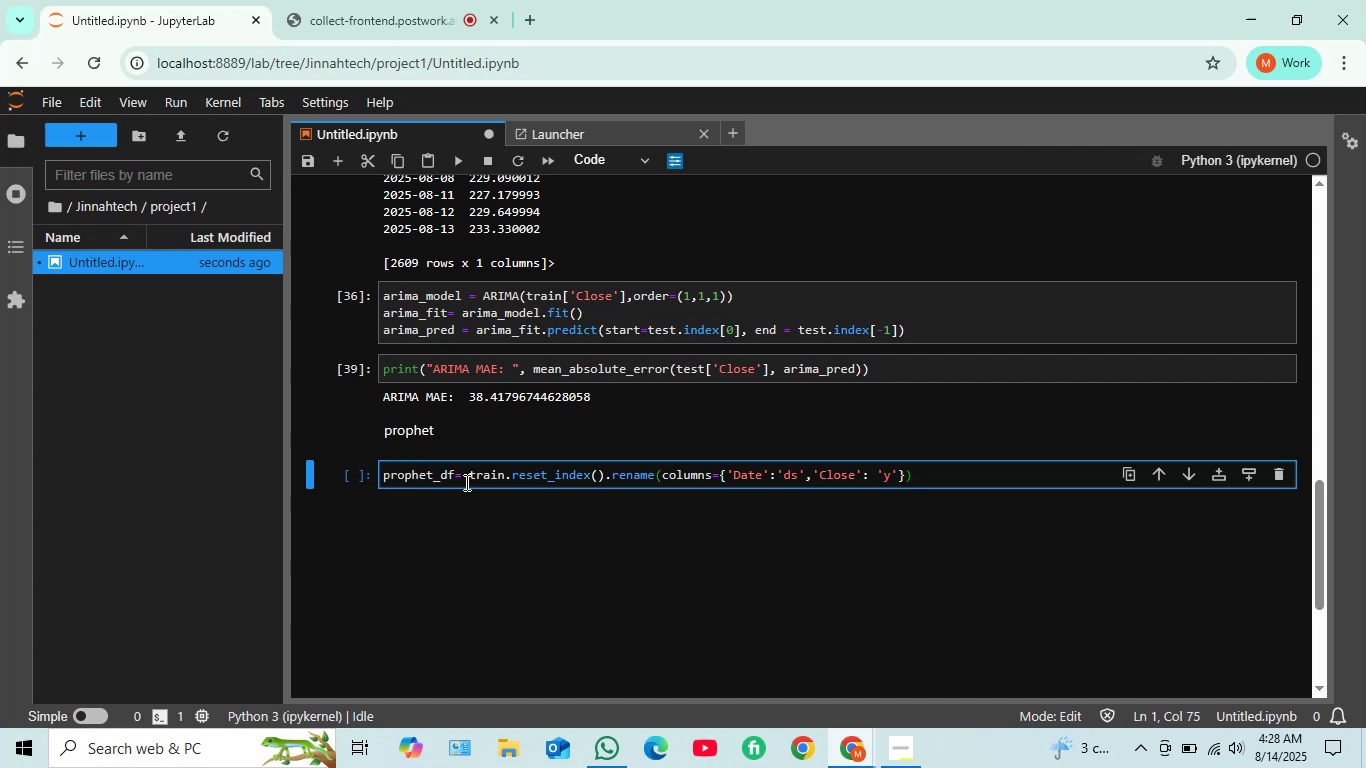 
key(Enter)
 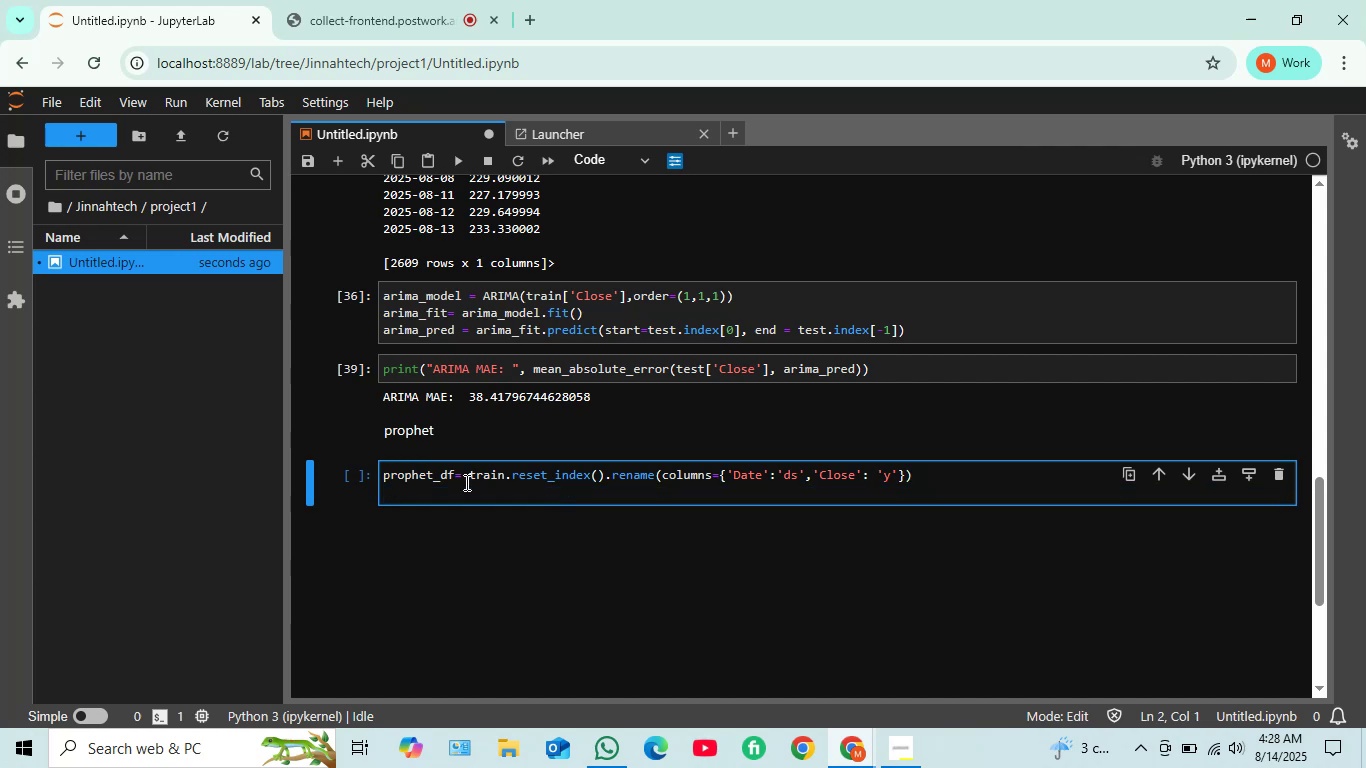 
type(m = Prophet()
 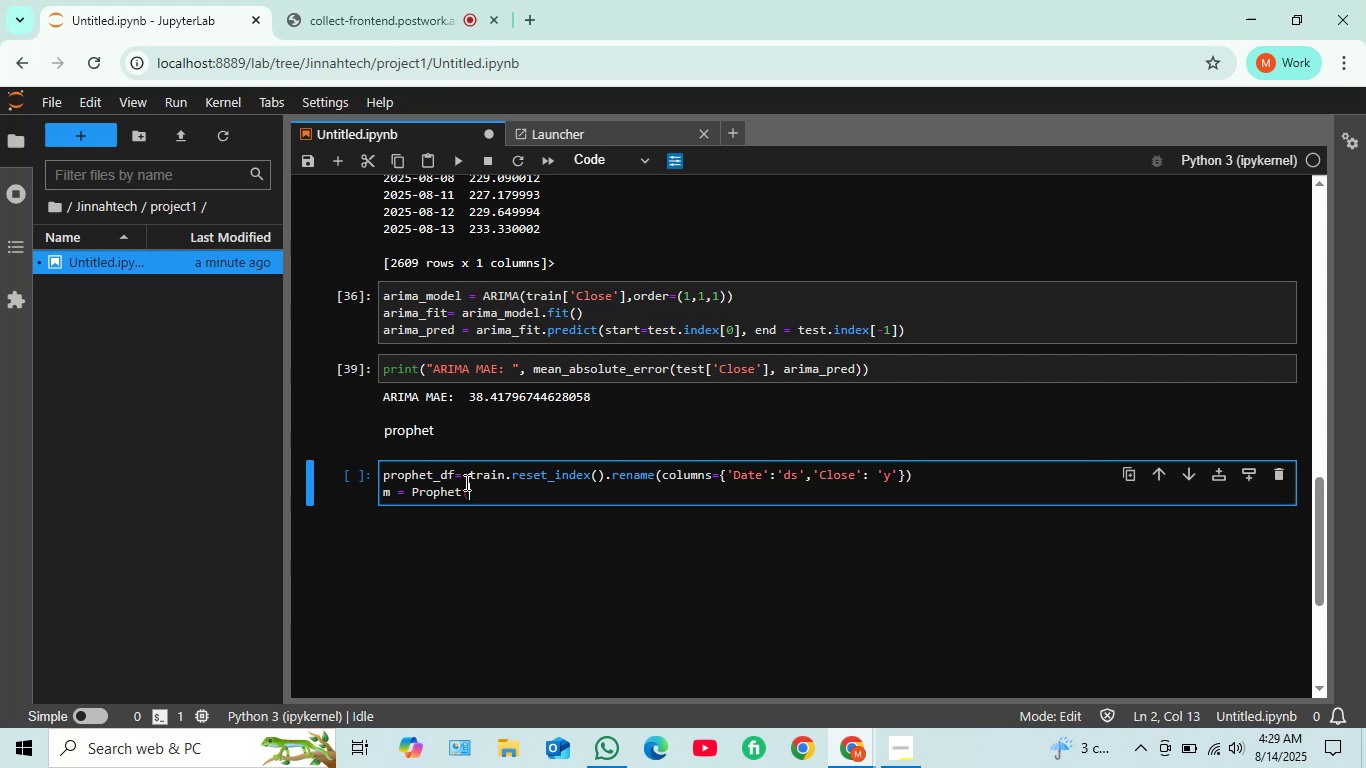 
type(daily_seasonality=True))
 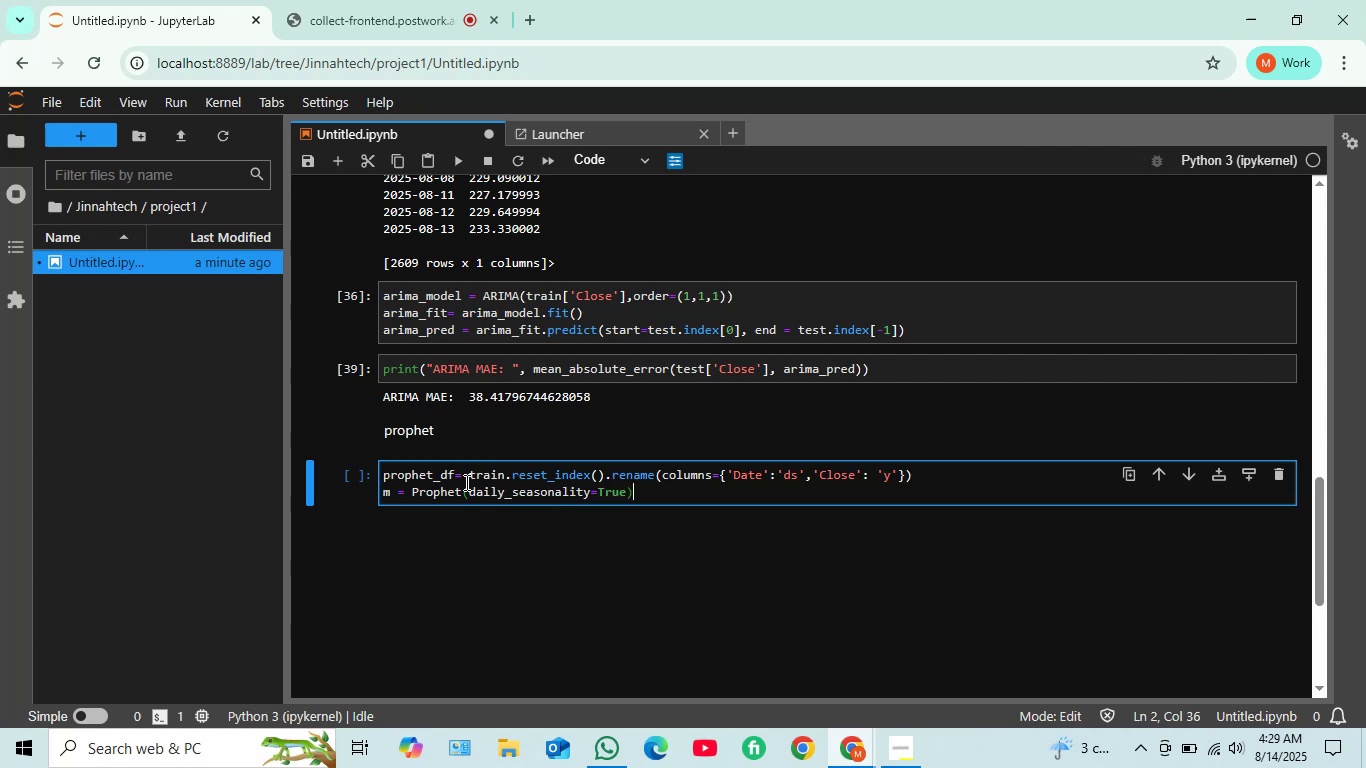 
wait(29.12)
 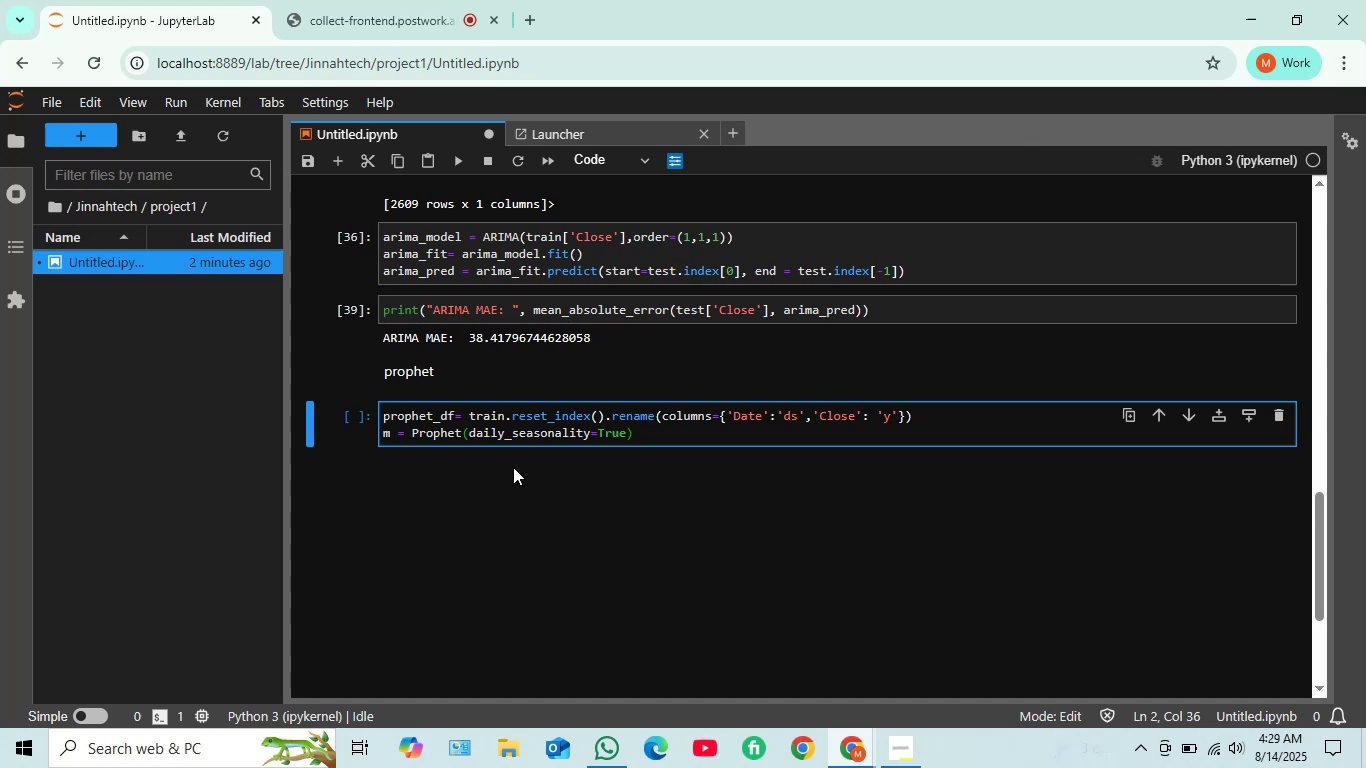 
key(Enter)
 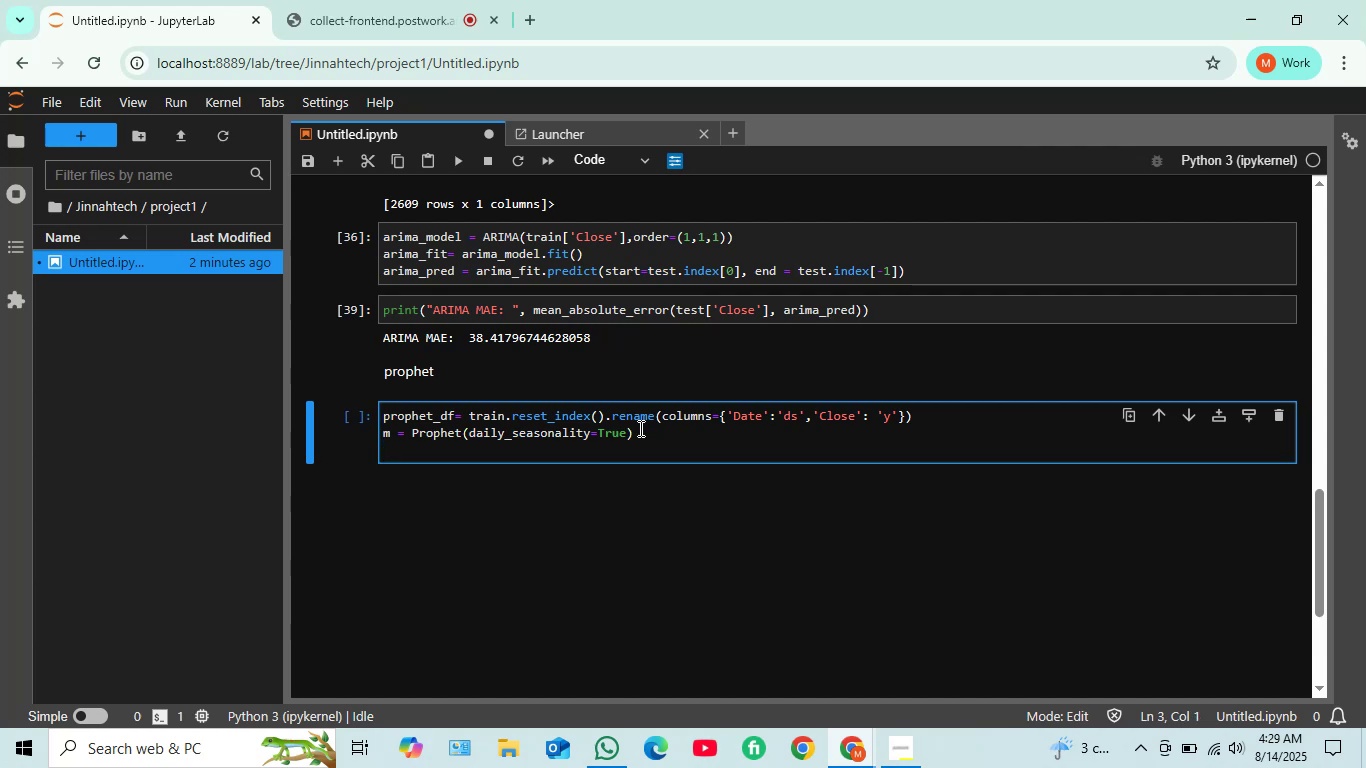 
wait(7.05)
 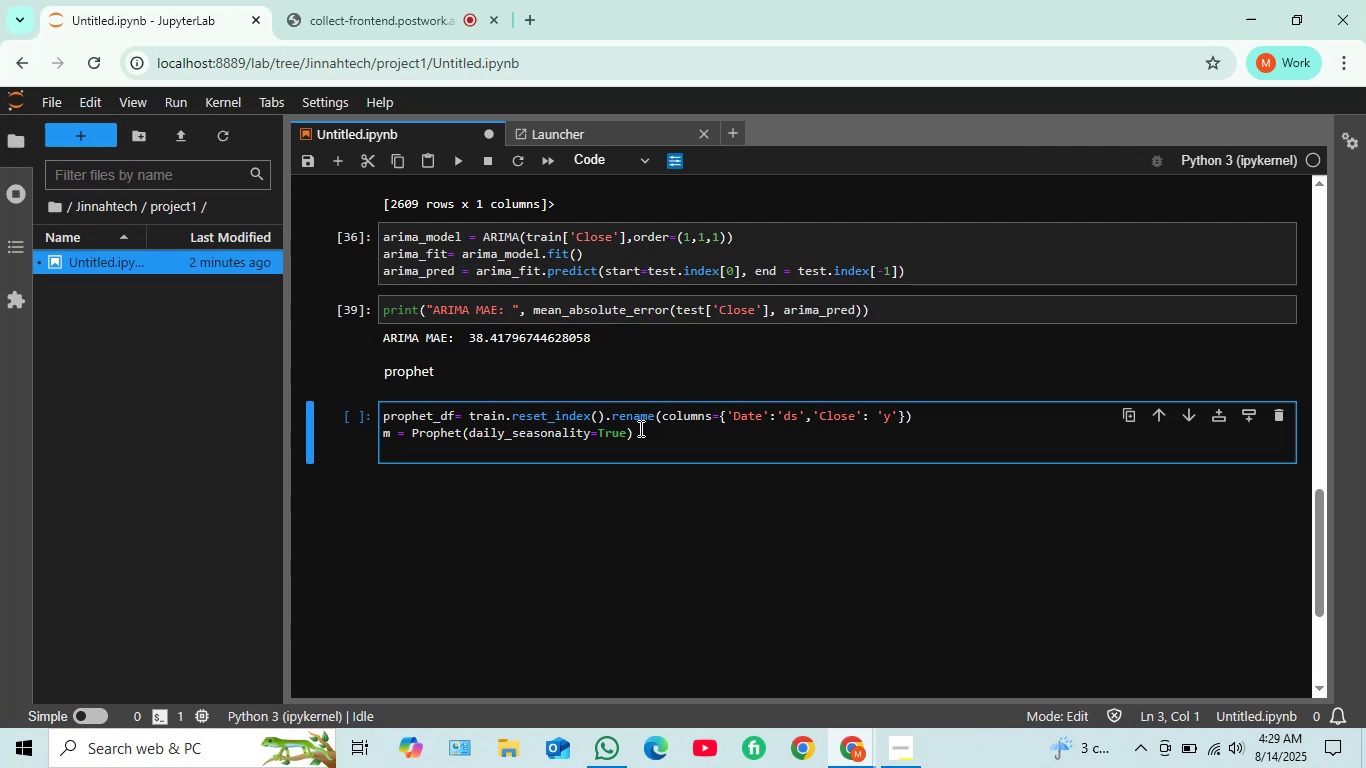 
key(M)
 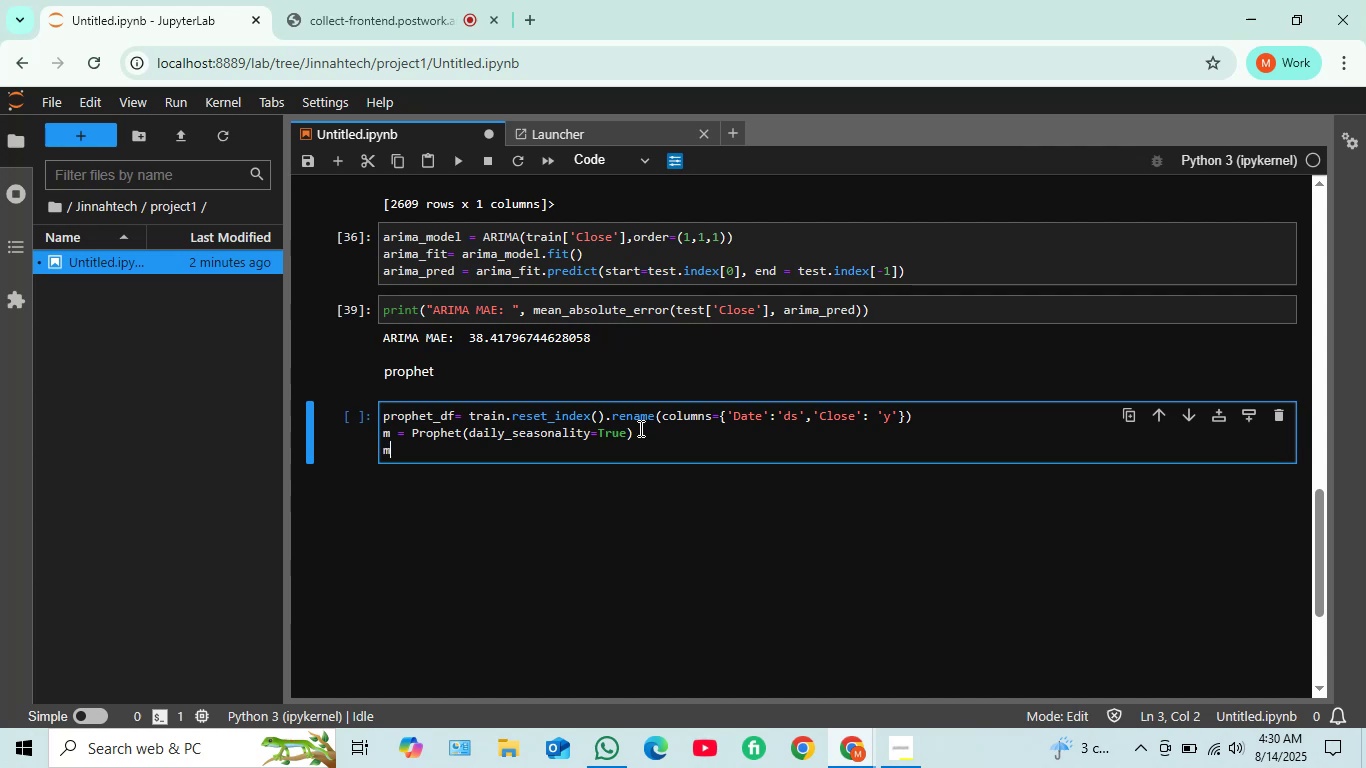 
key(Period)
 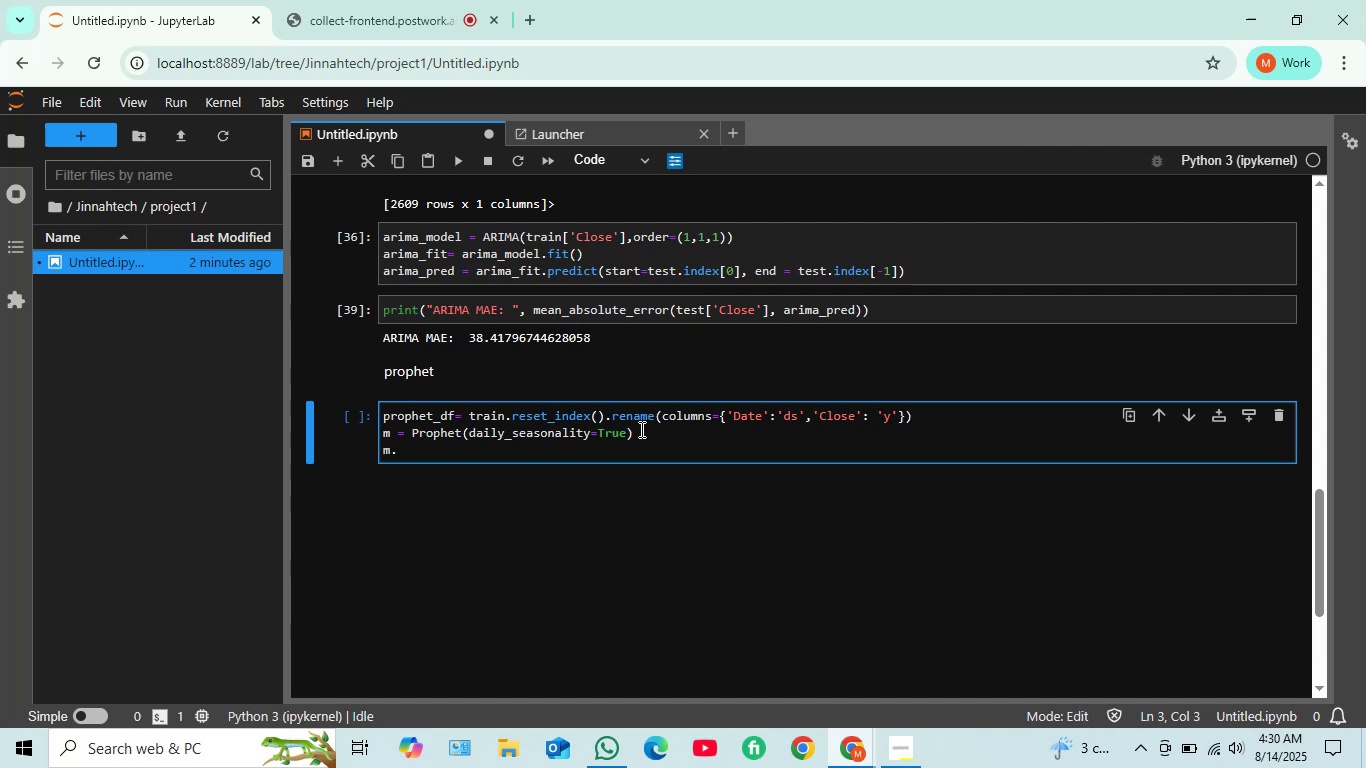 
wait(12.18)
 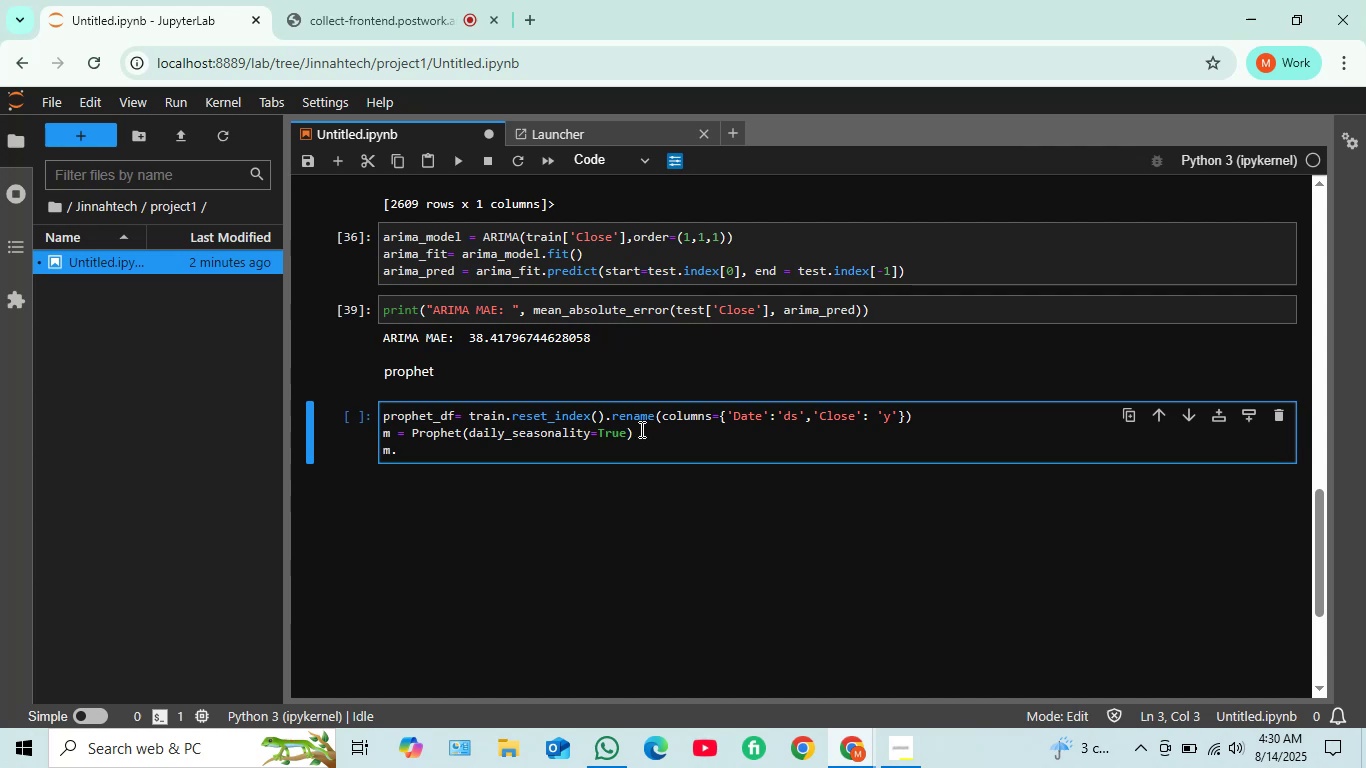 
type(fit(prophet)
 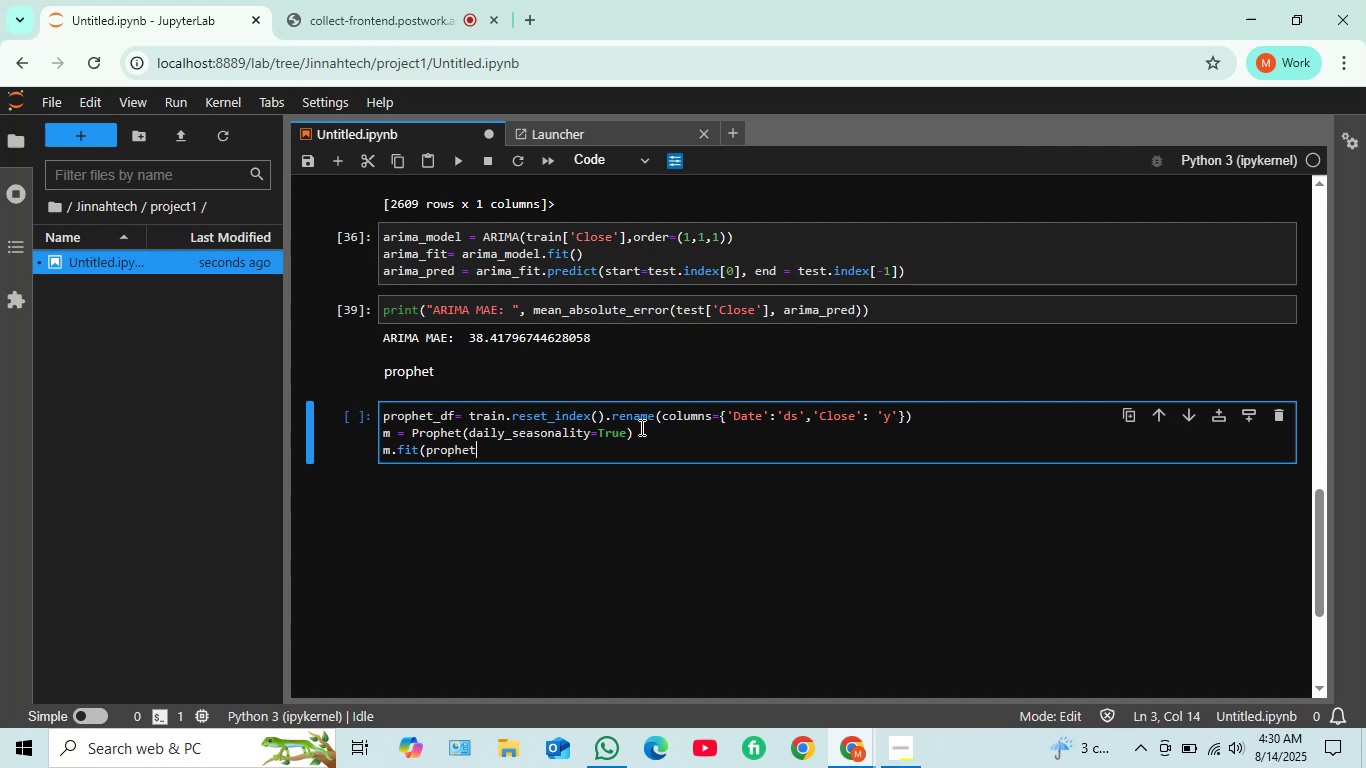 
key(S)
 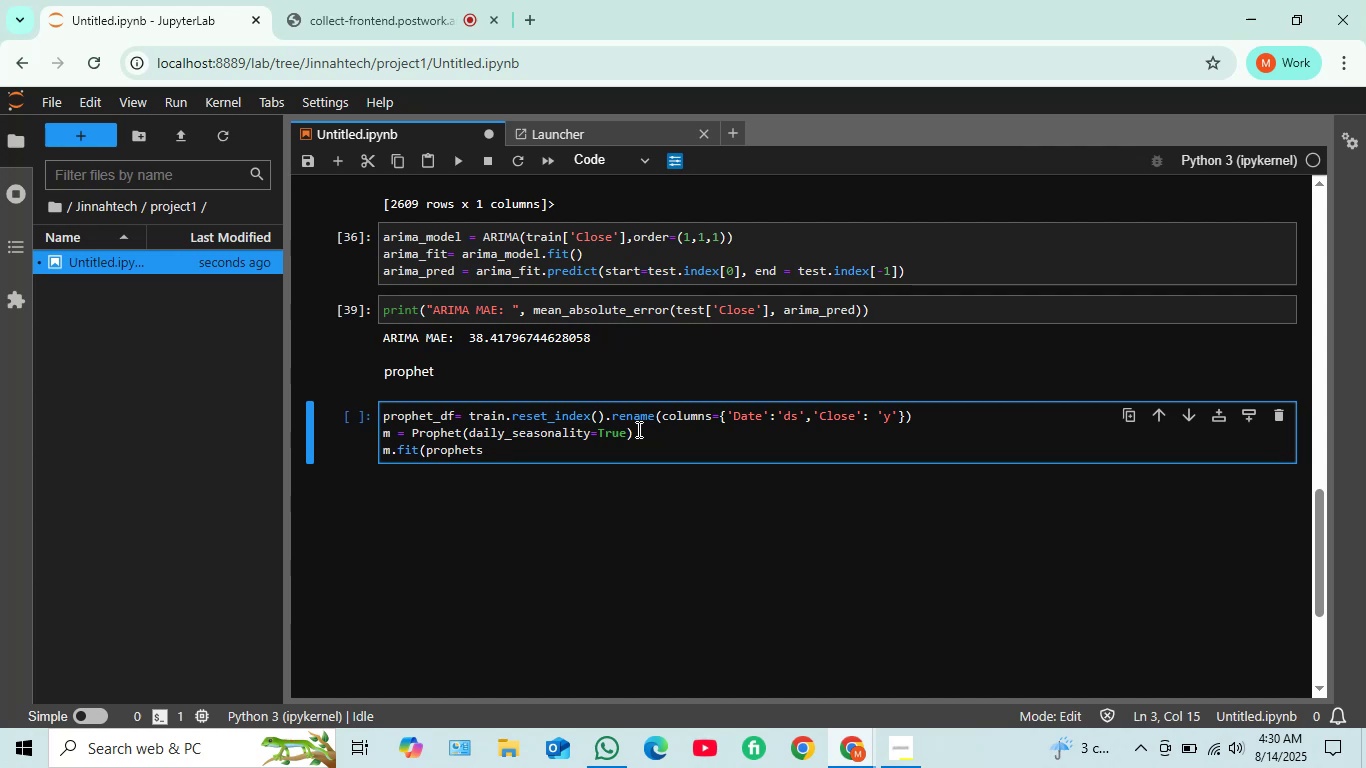 
wait(5.97)
 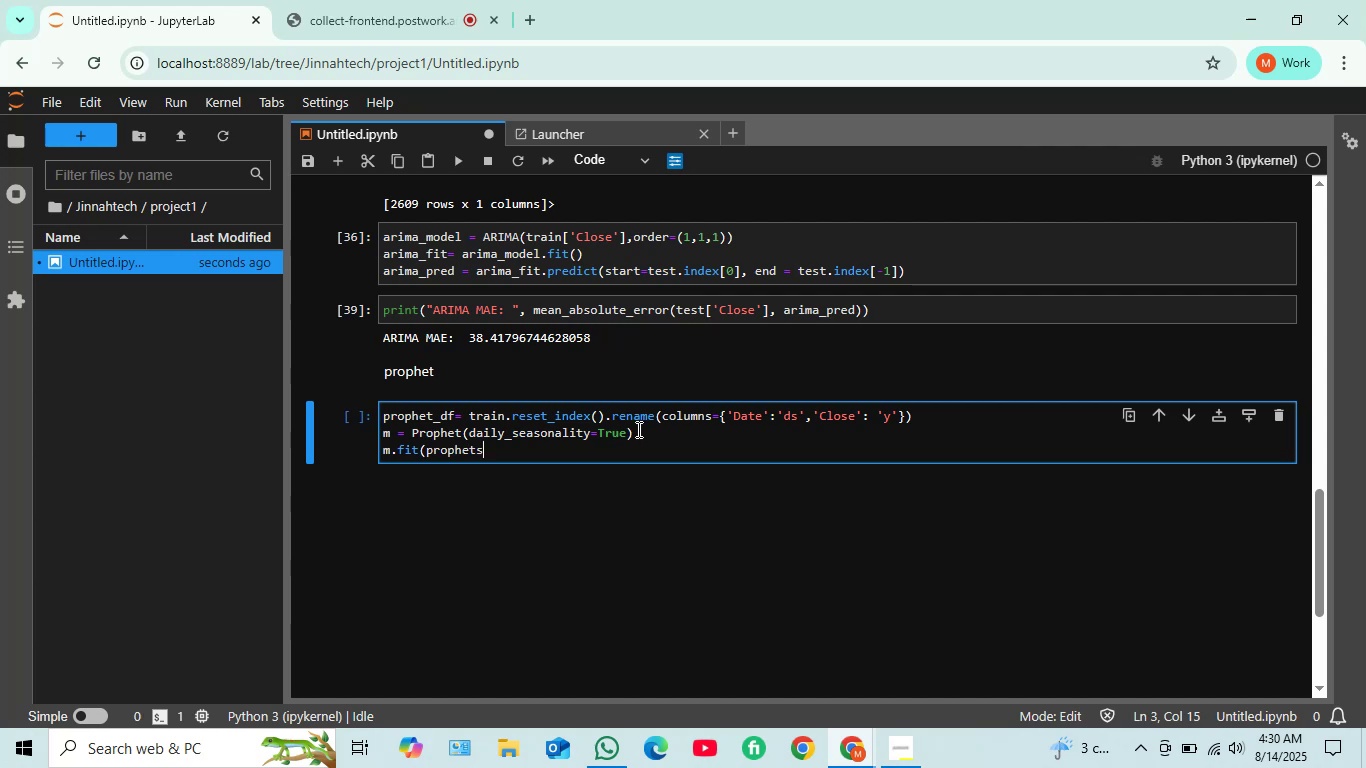 
type(_df))
 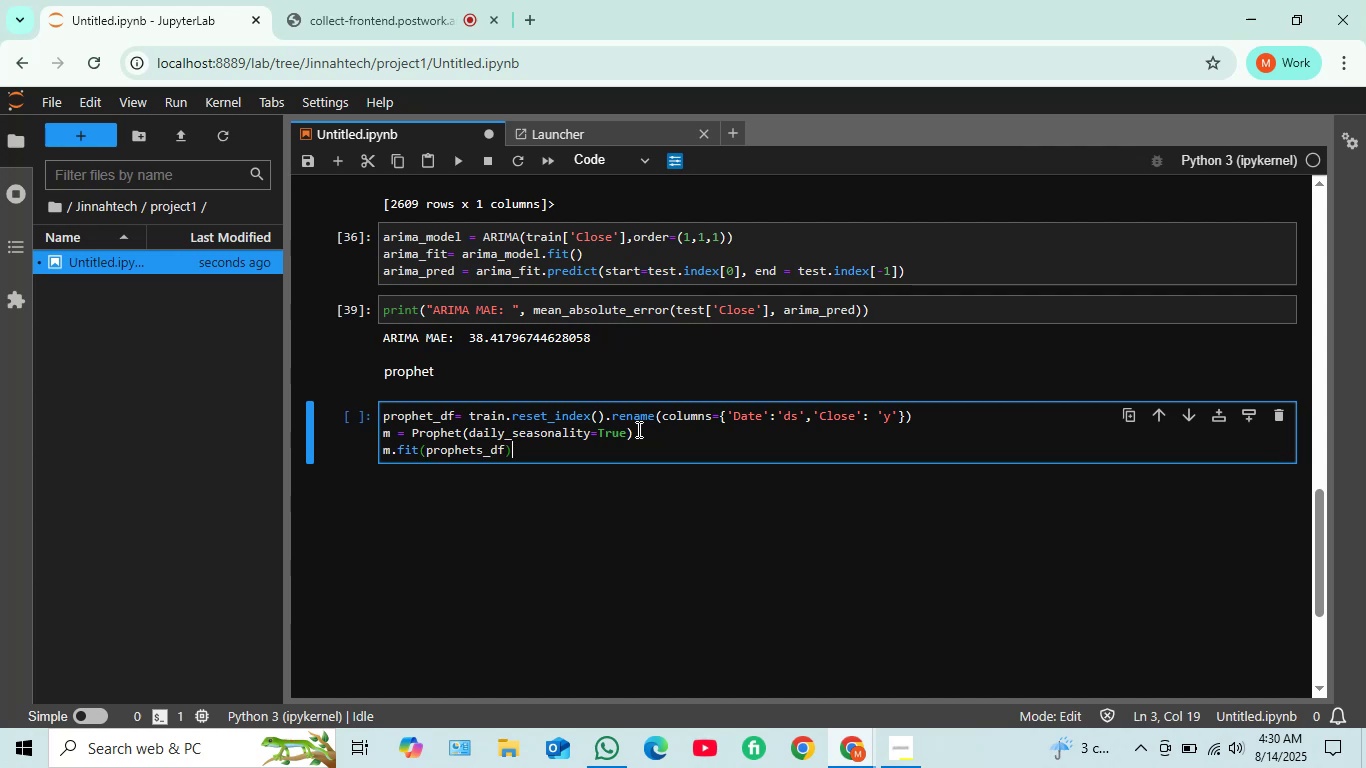 
key(Shift+Enter)
 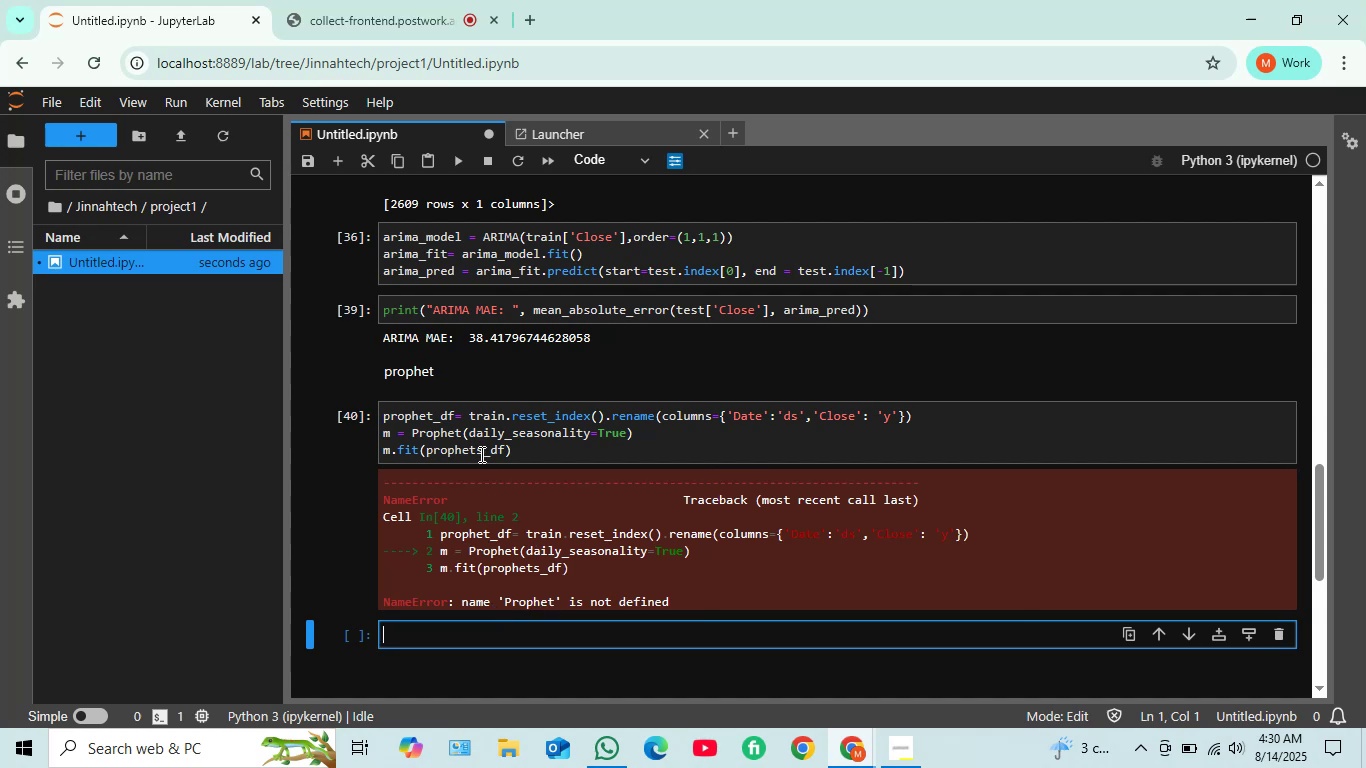 
wait(7.44)
 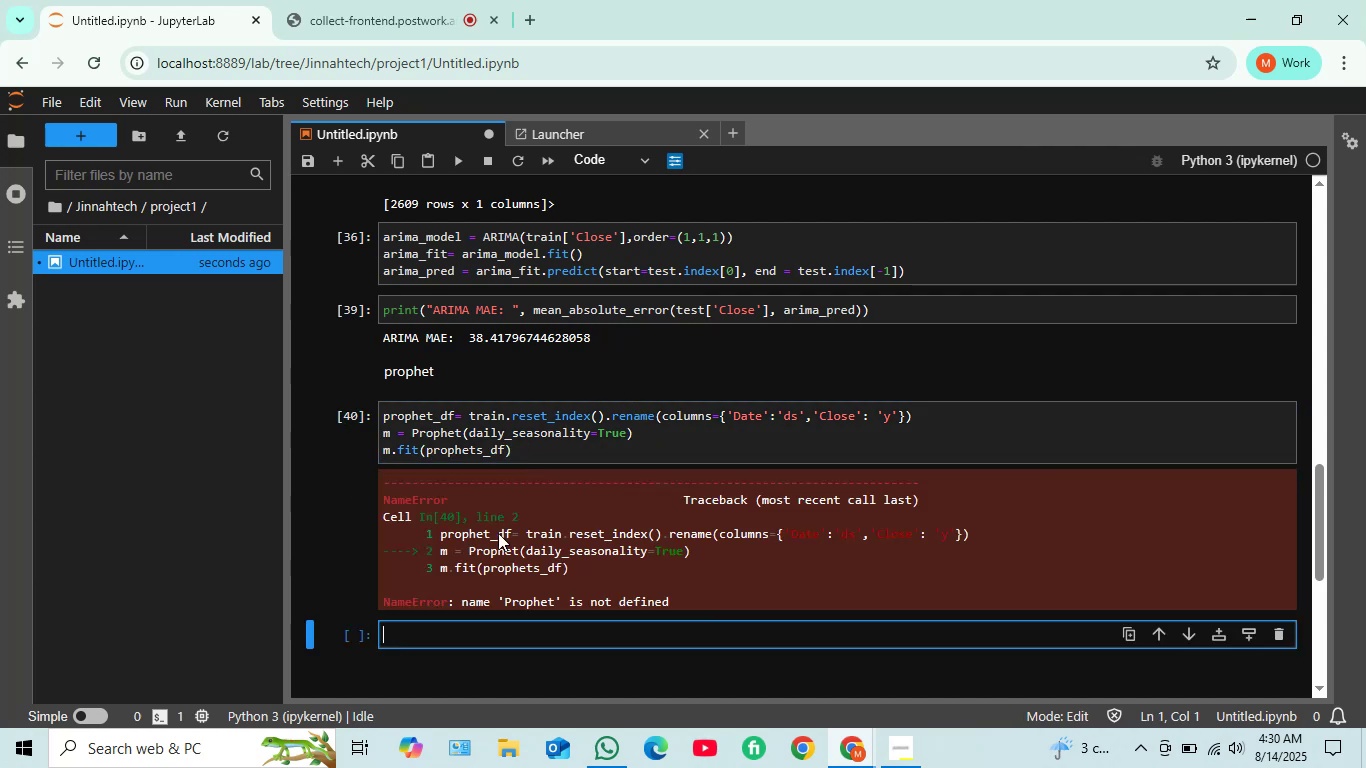 
left_click([485, 451])
 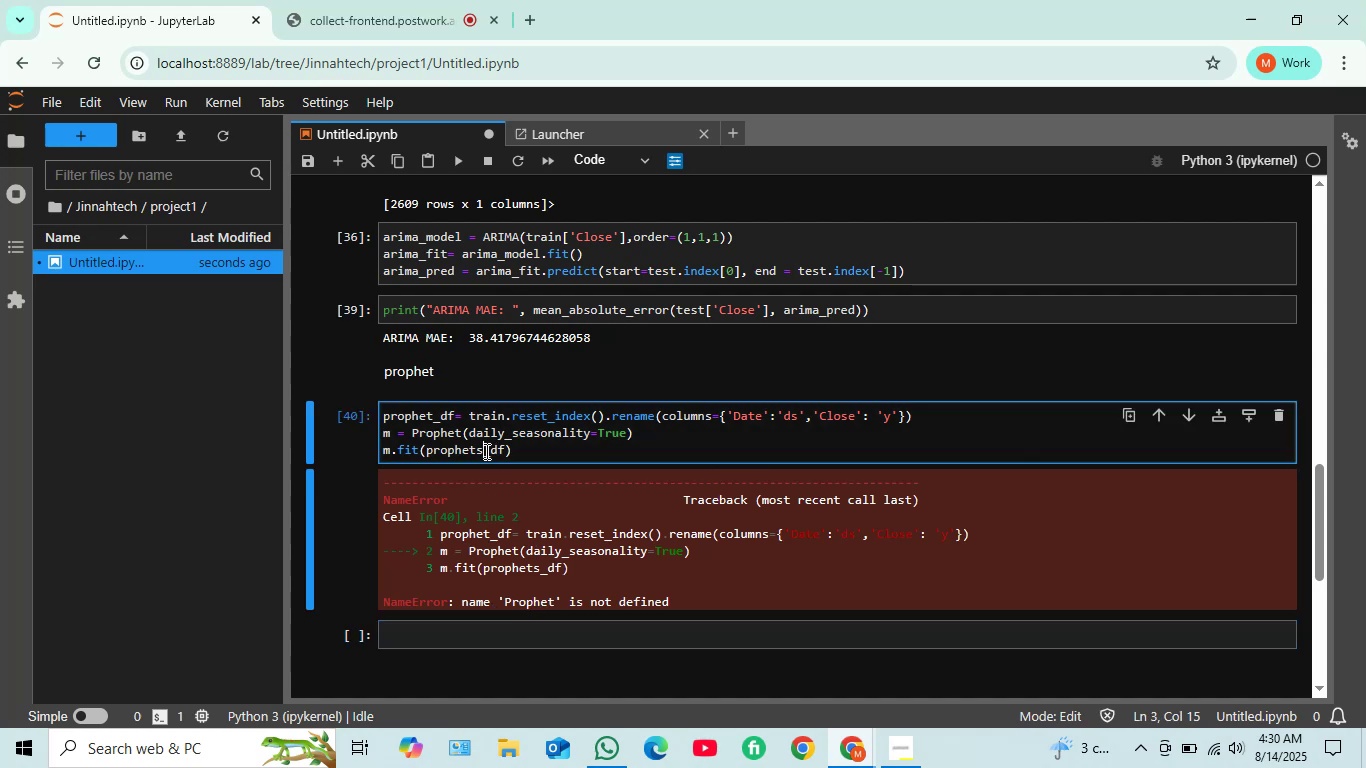 
key(Backspace)
 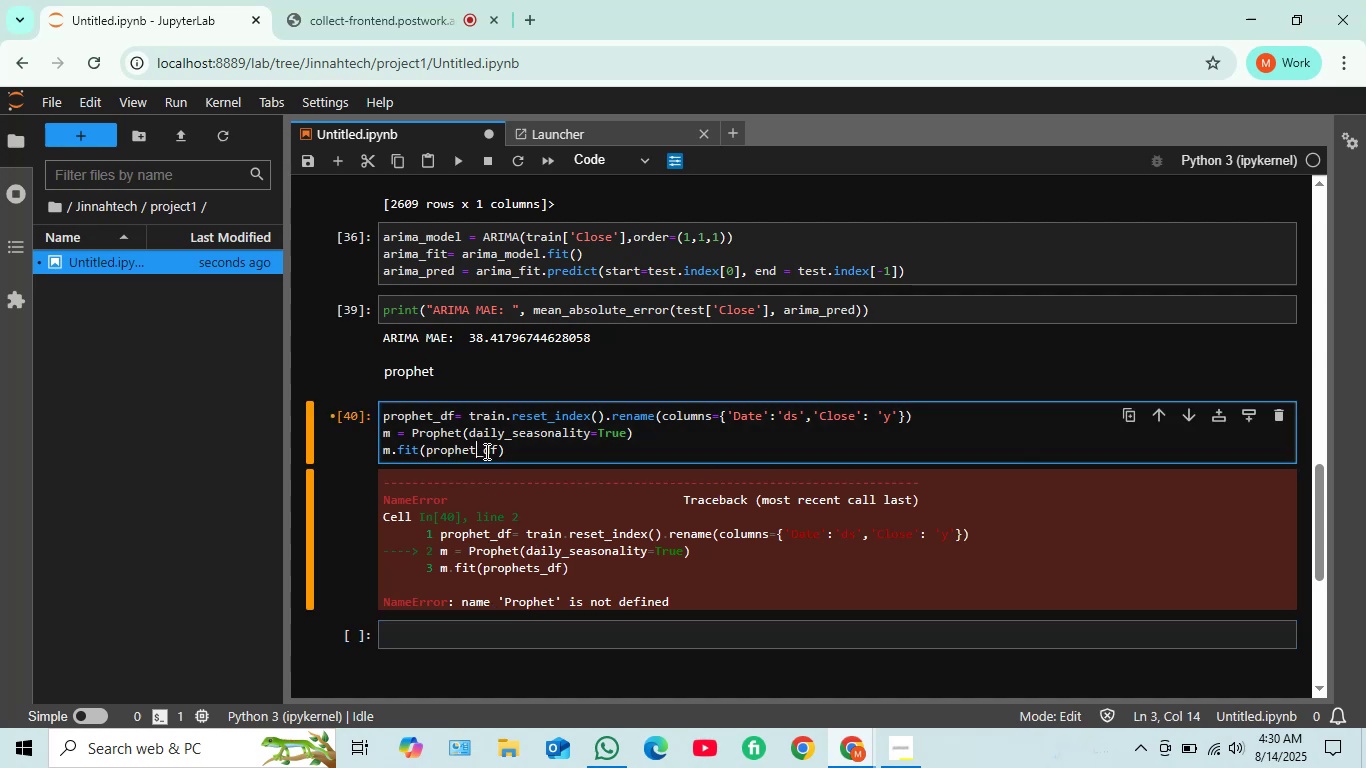 
key(Shift+Enter)
 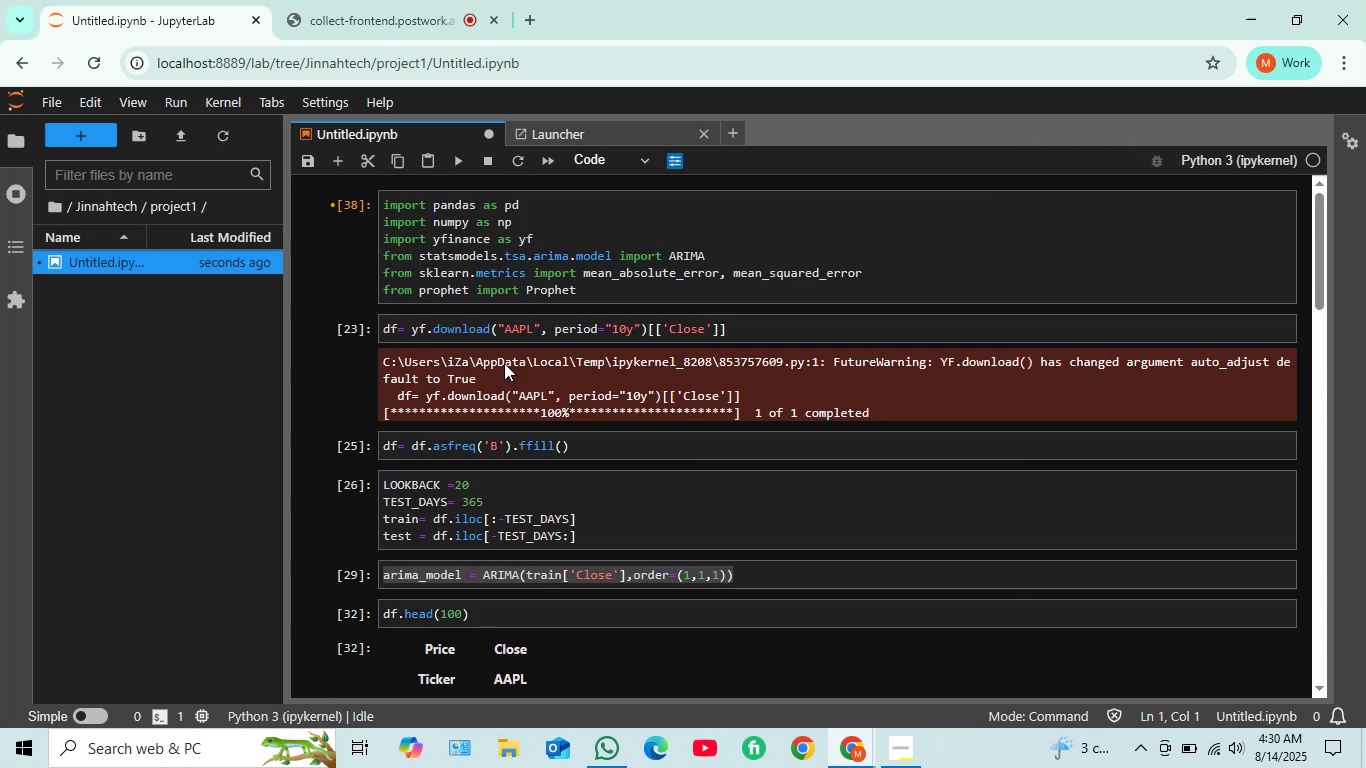 
wait(6.92)
 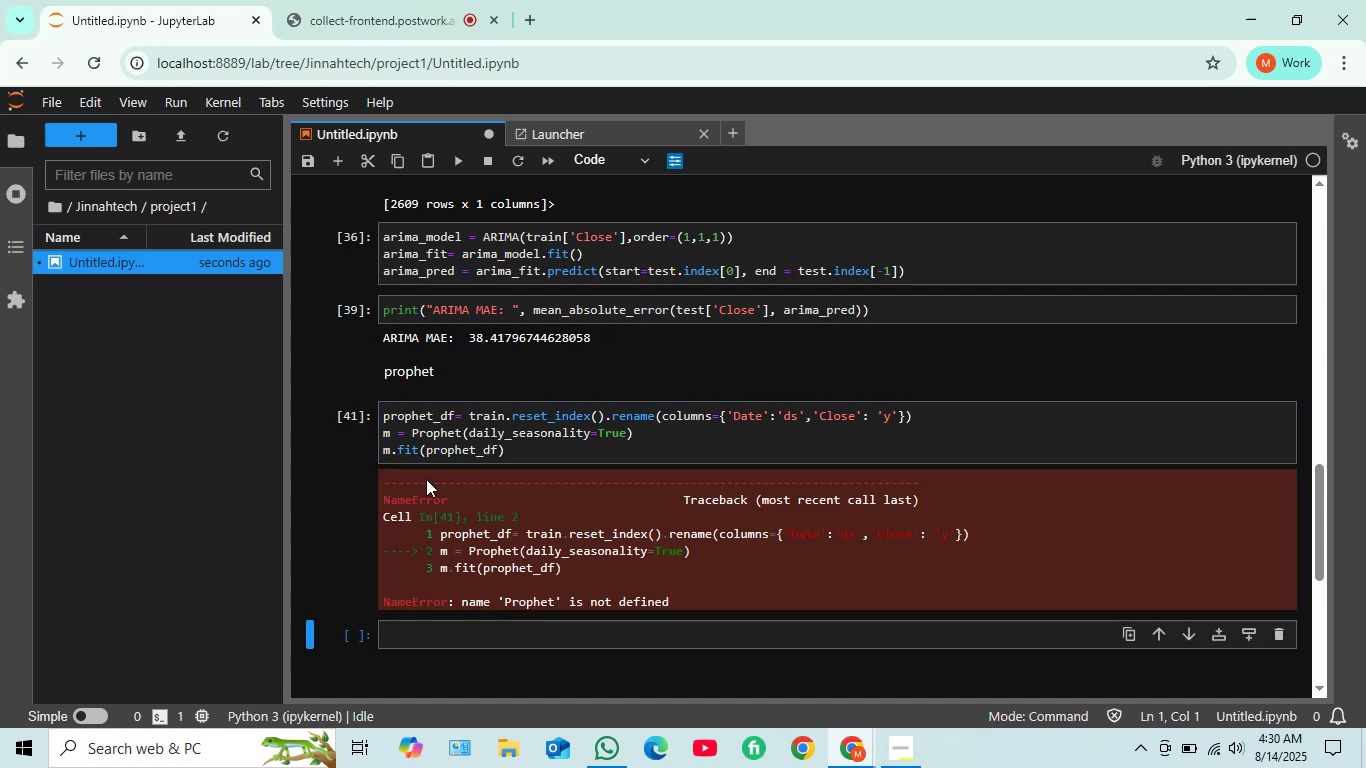 
left_click([807, 290])
 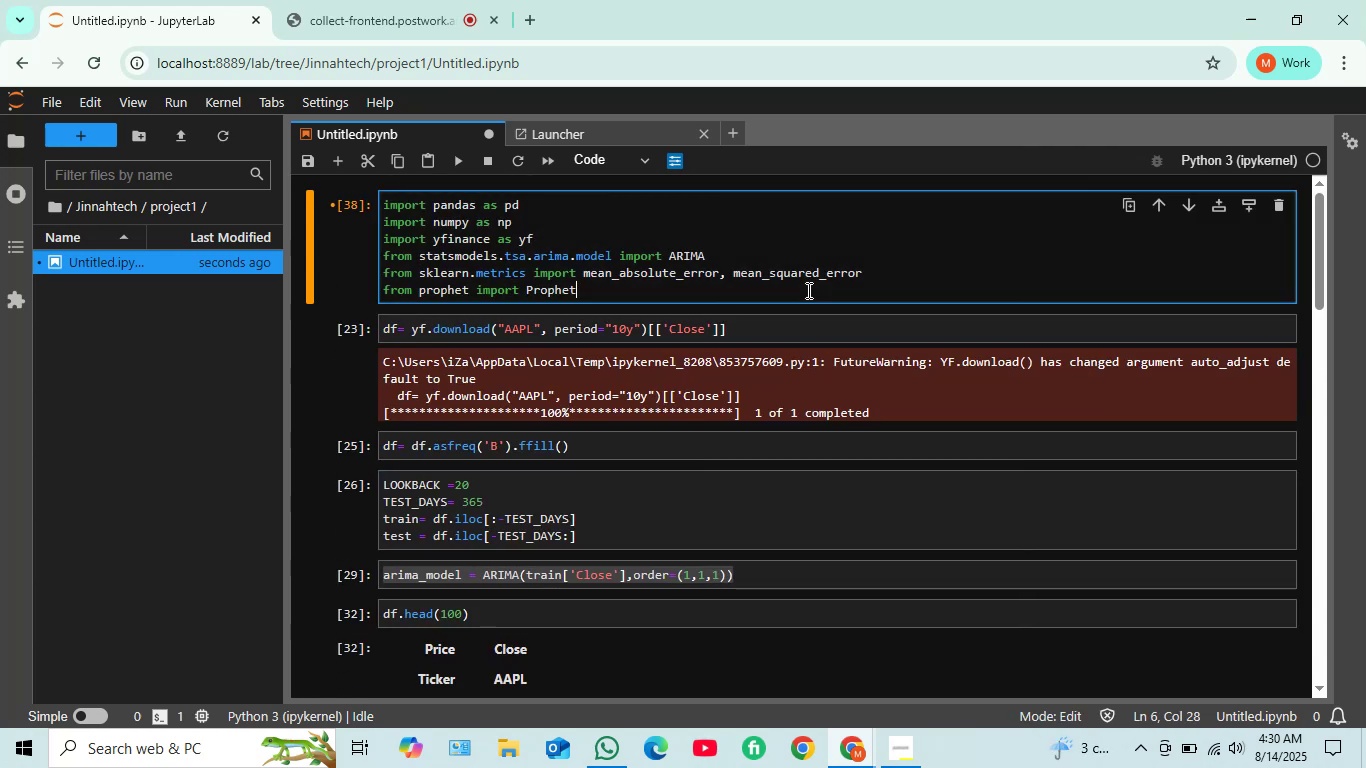 
key(Shift+Enter)
 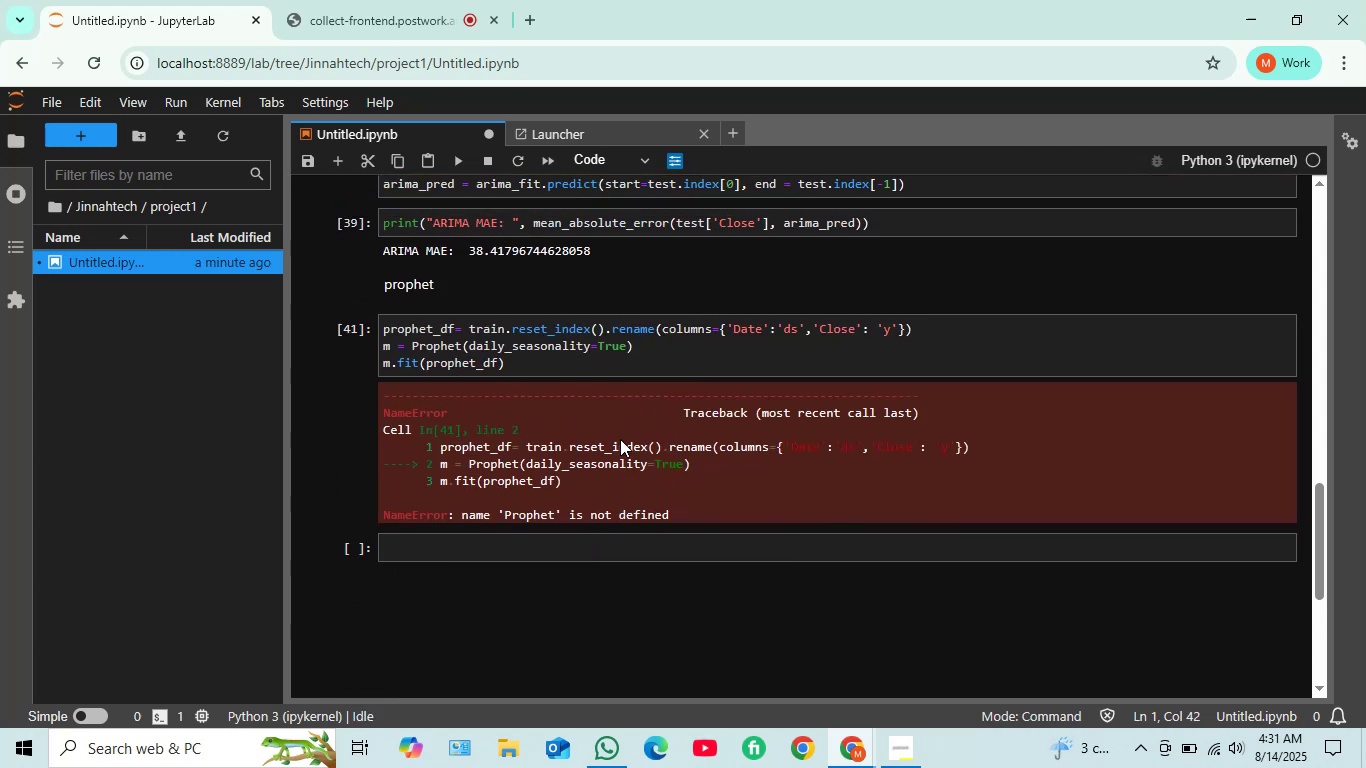 
wait(5.4)
 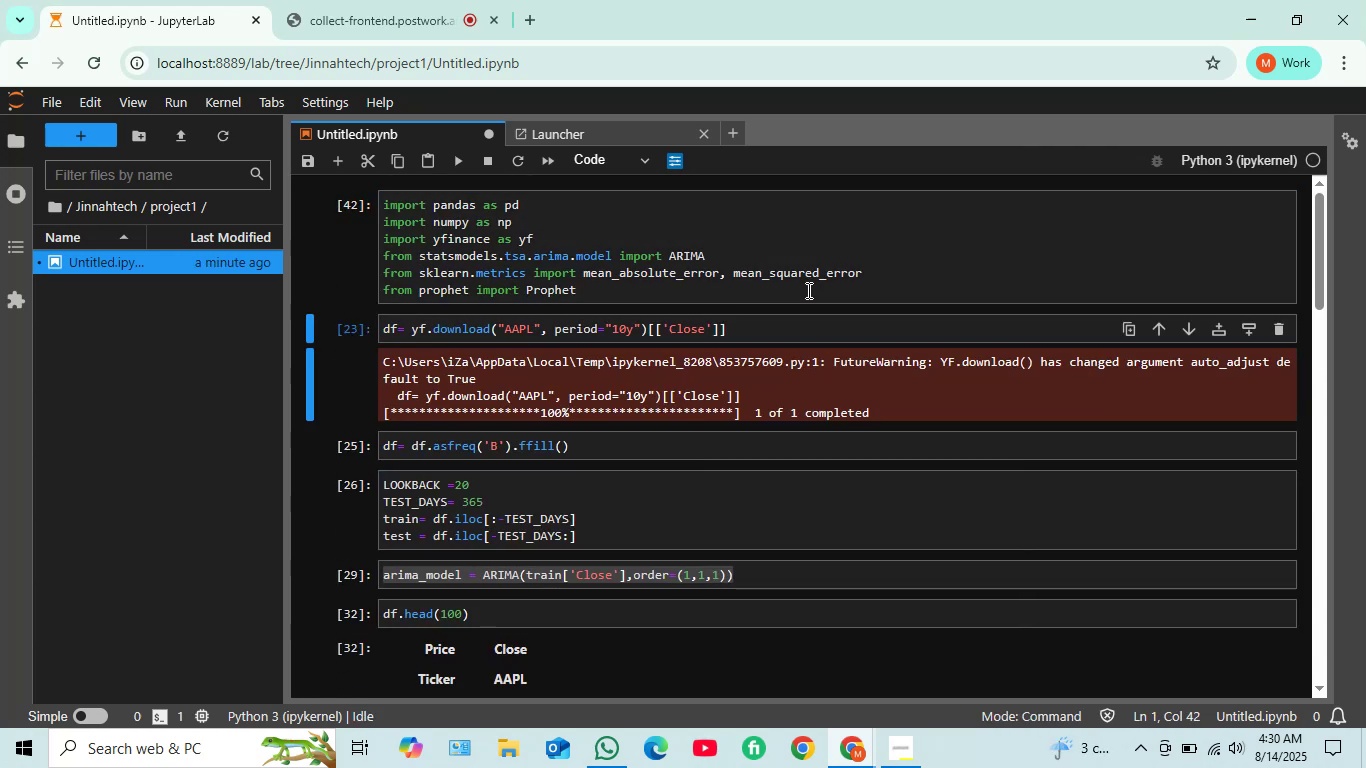 
left_click([546, 389])
 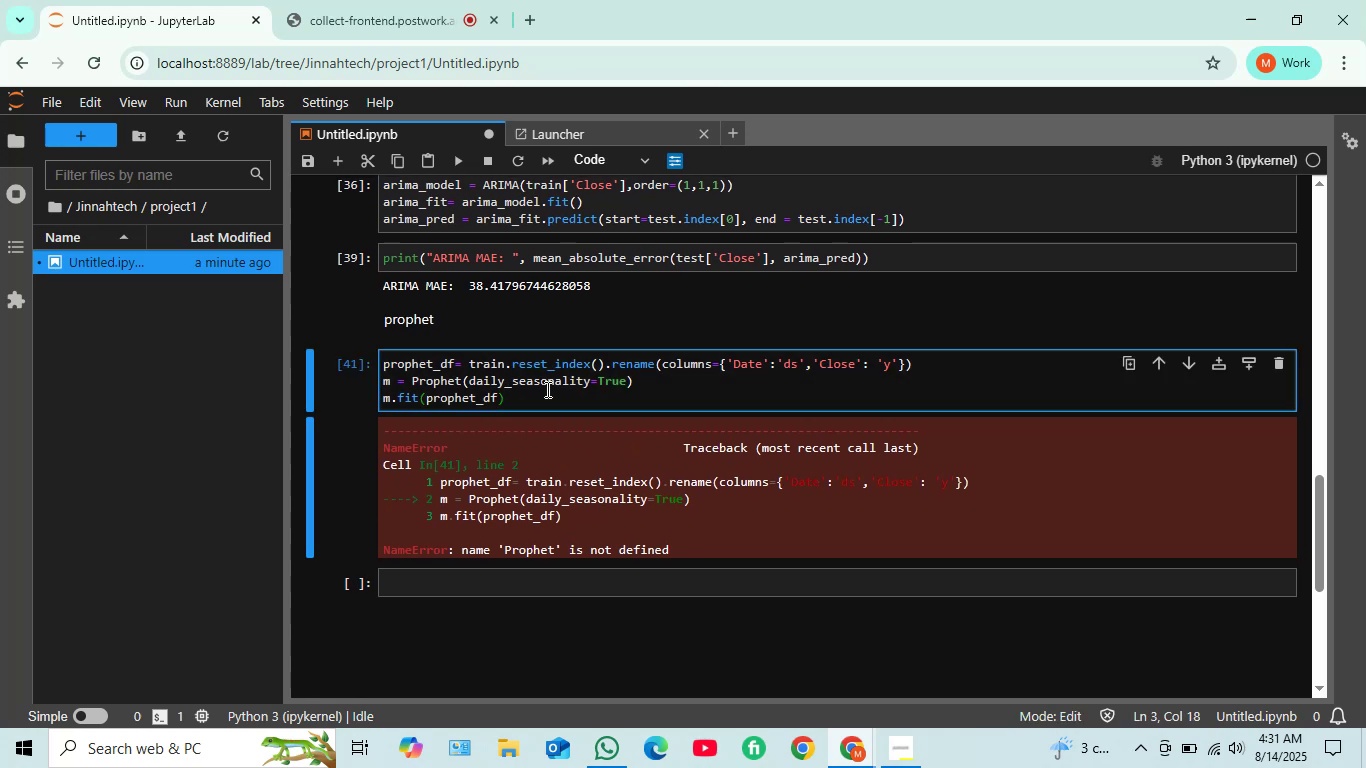 
key(Shift+Enter)
 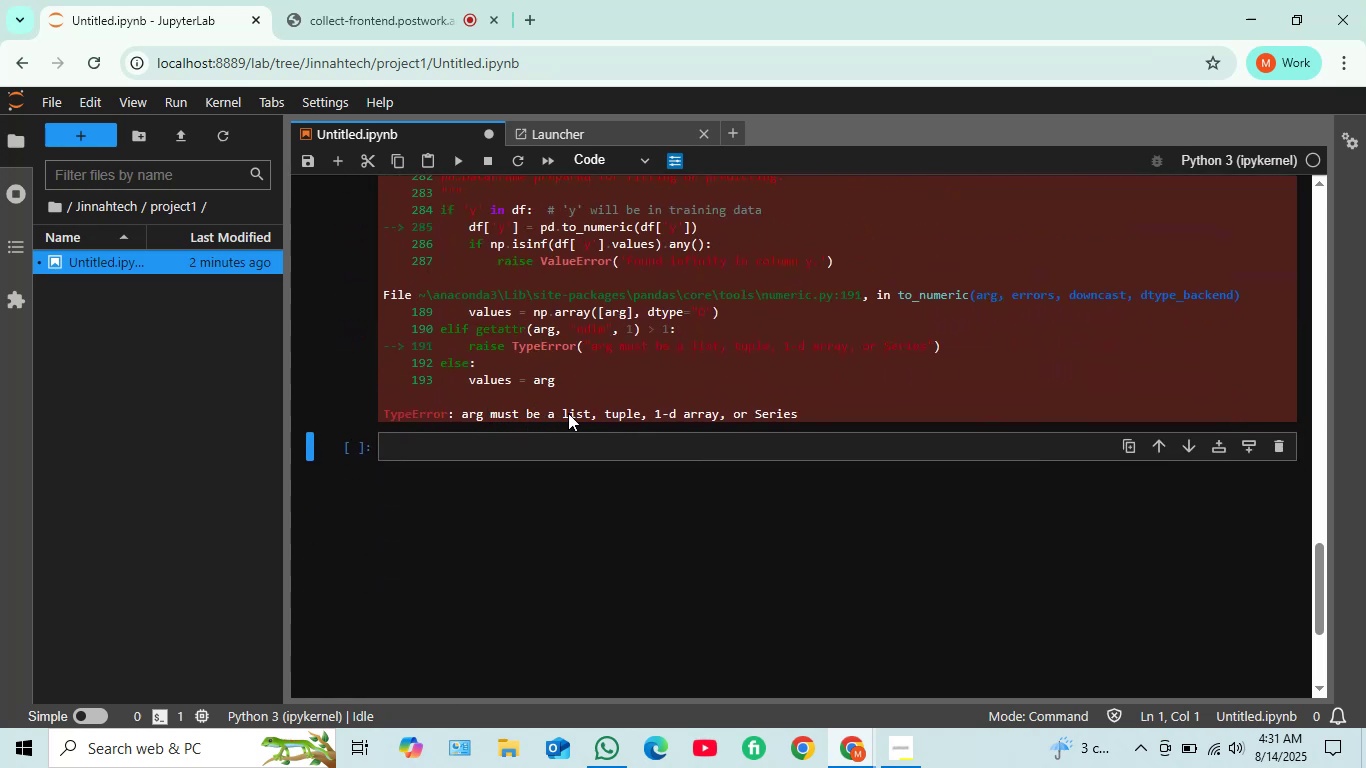 
wait(51.17)
 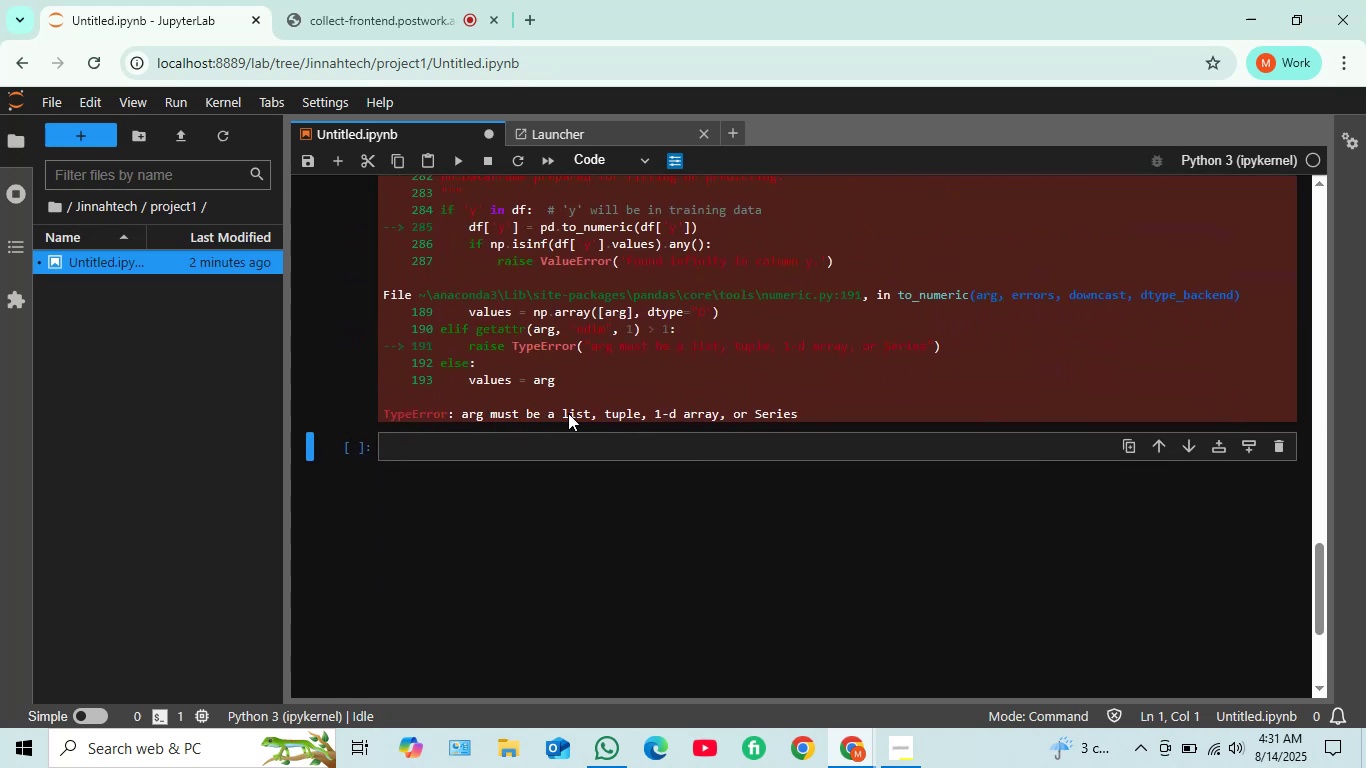 
left_click([428, 533])
 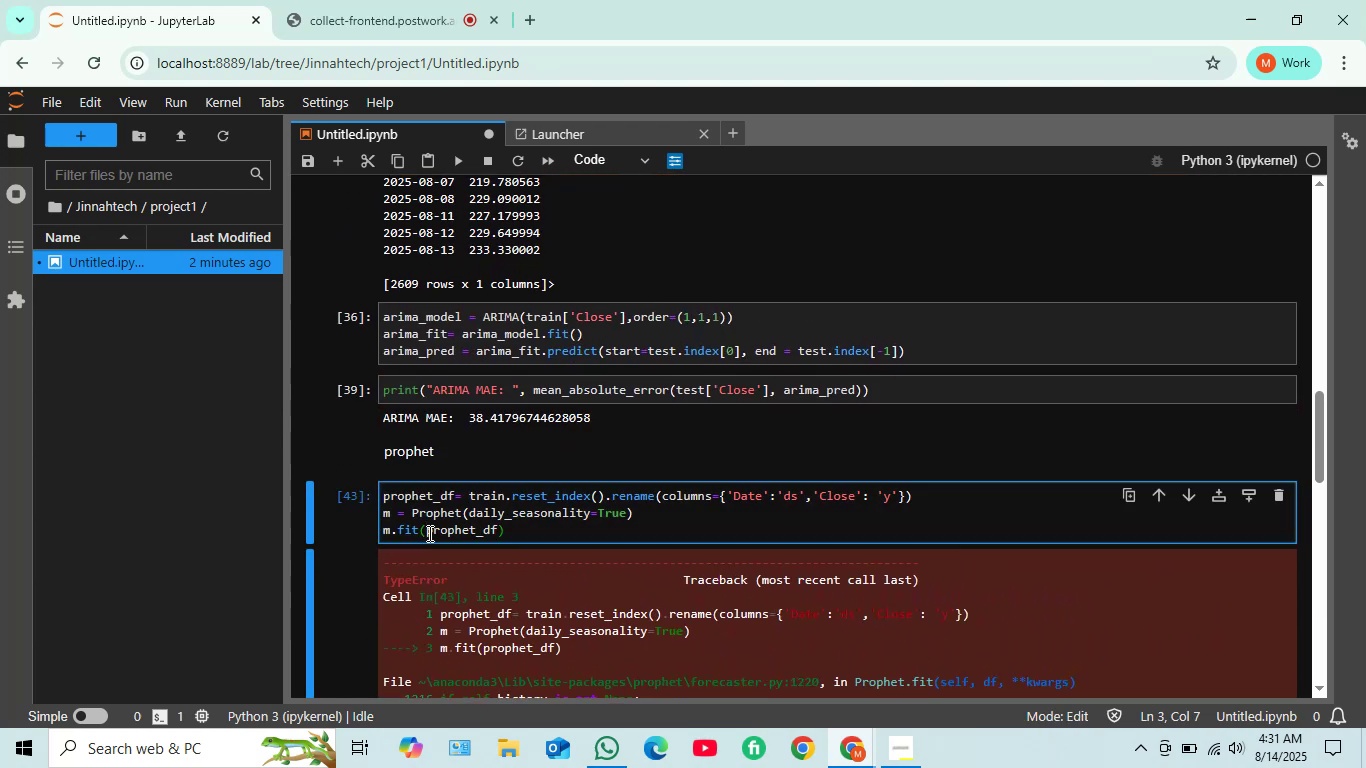 
key(BracketLeft)
 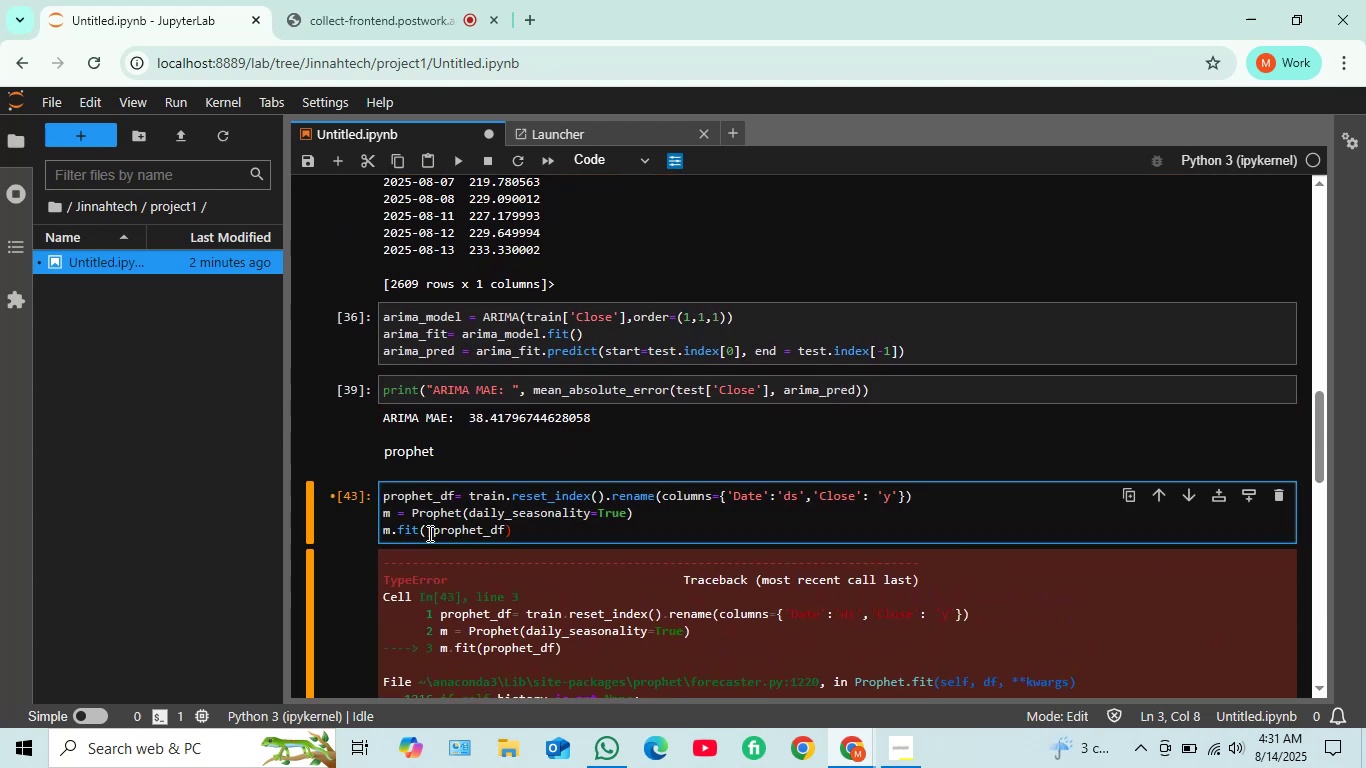 
key(ArrowRight)
 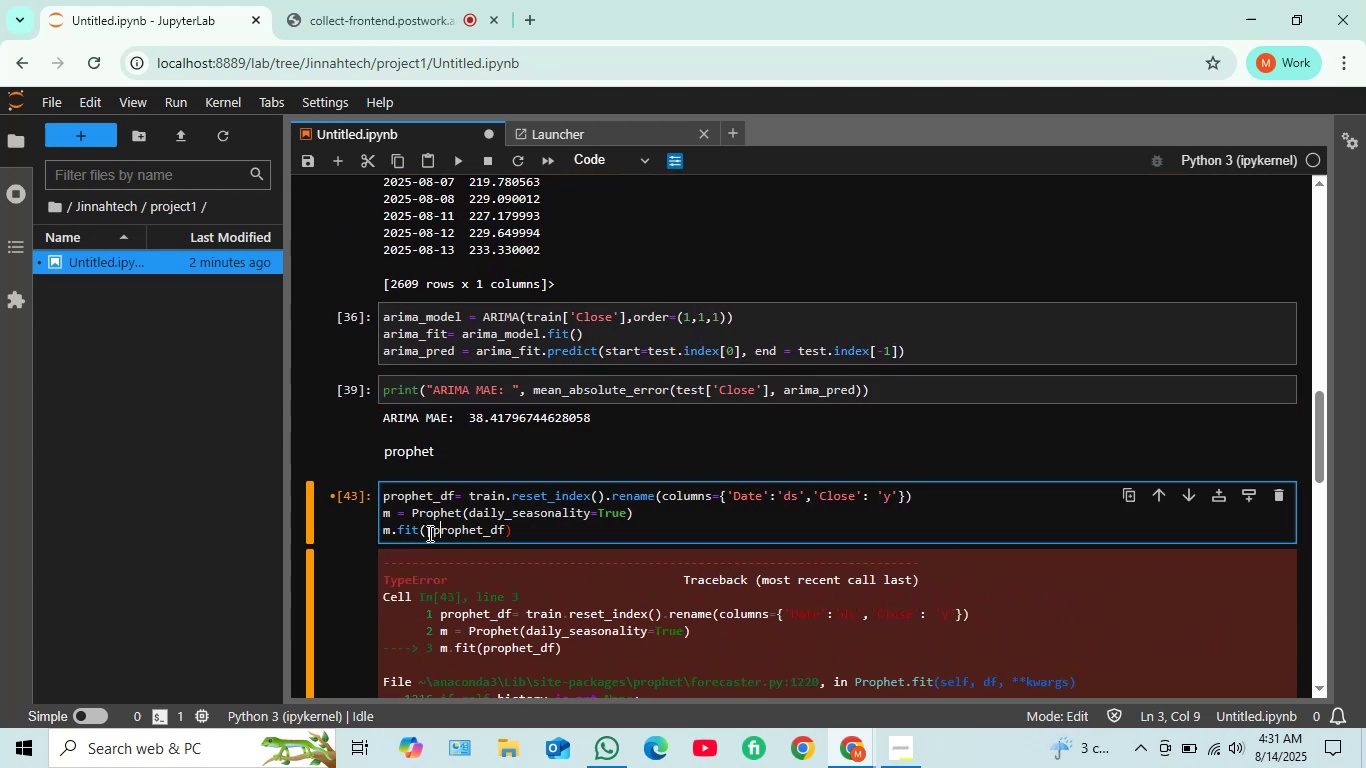 
key(ArrowRight)
 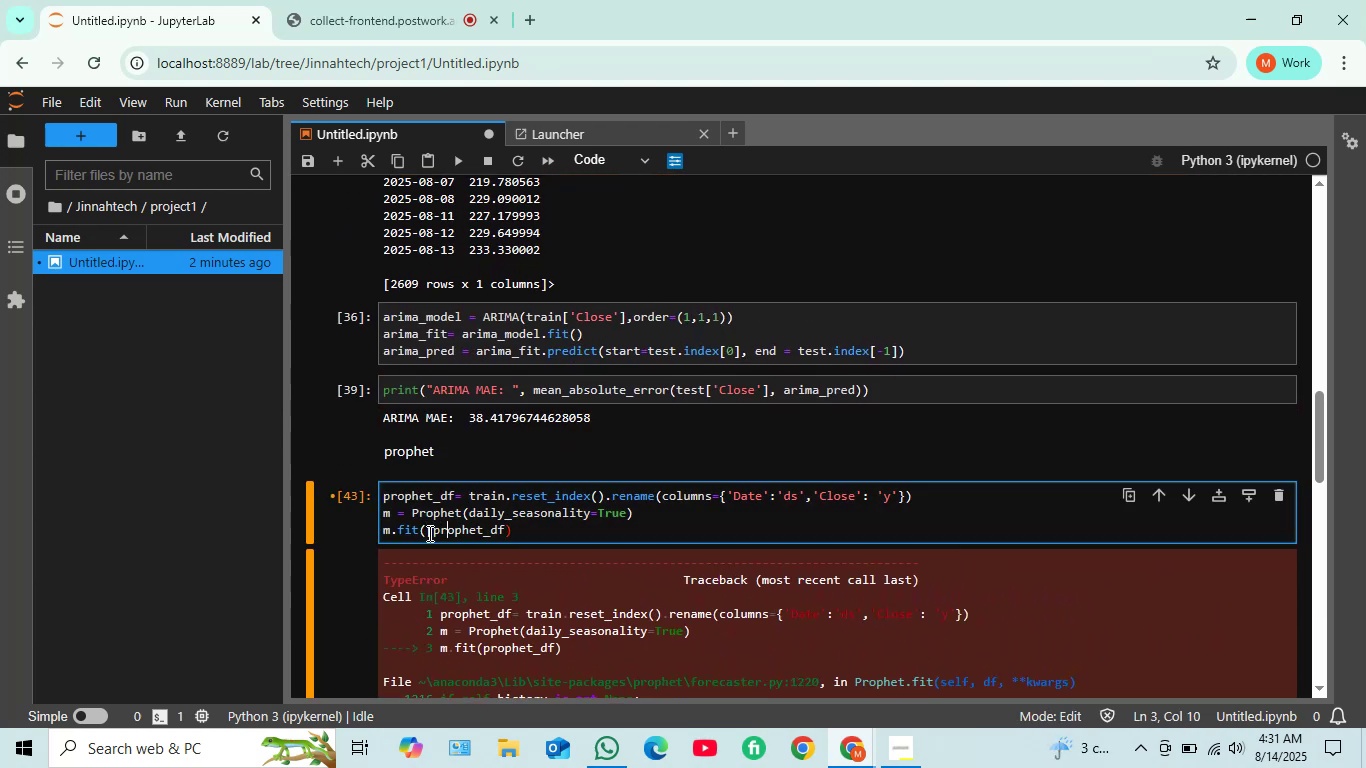 
key(ArrowRight)
 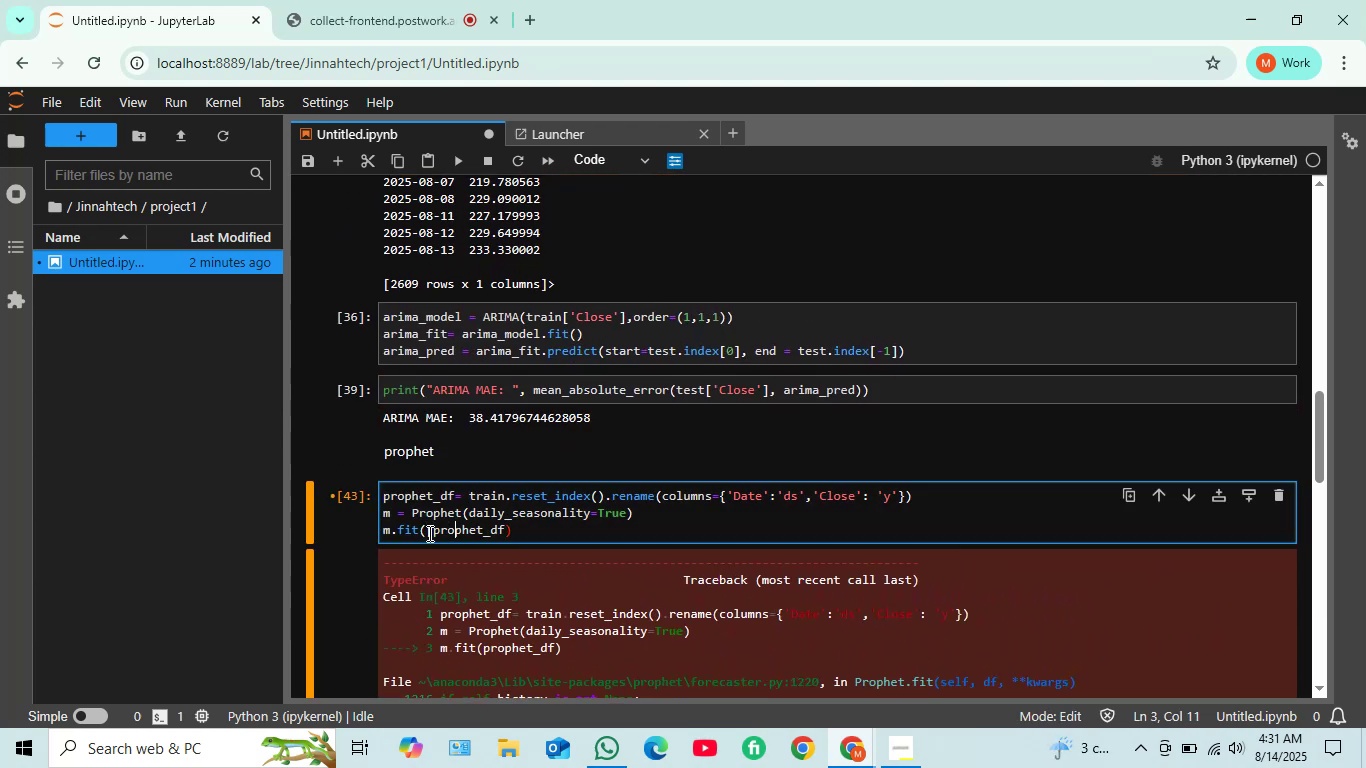 
key(ArrowRight)
 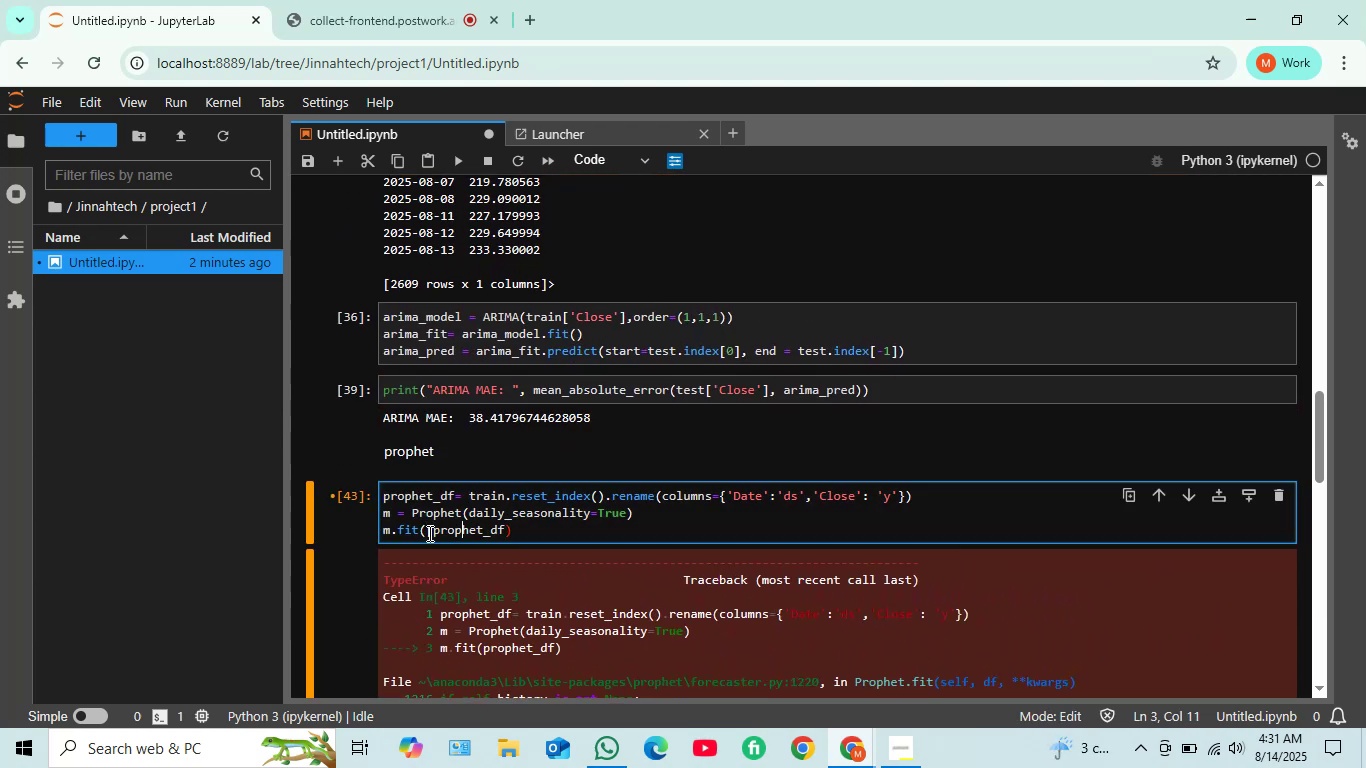 
key(ArrowRight)
 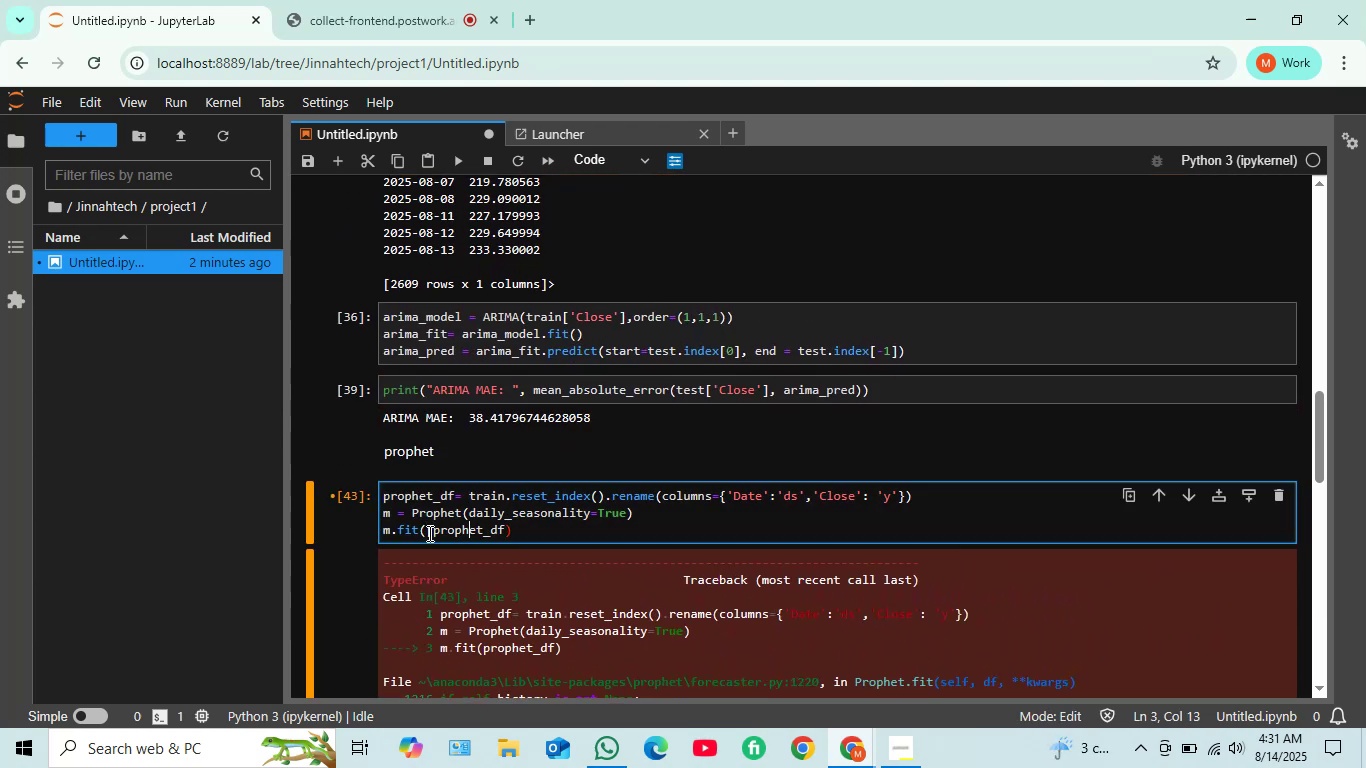 
key(ArrowRight)
 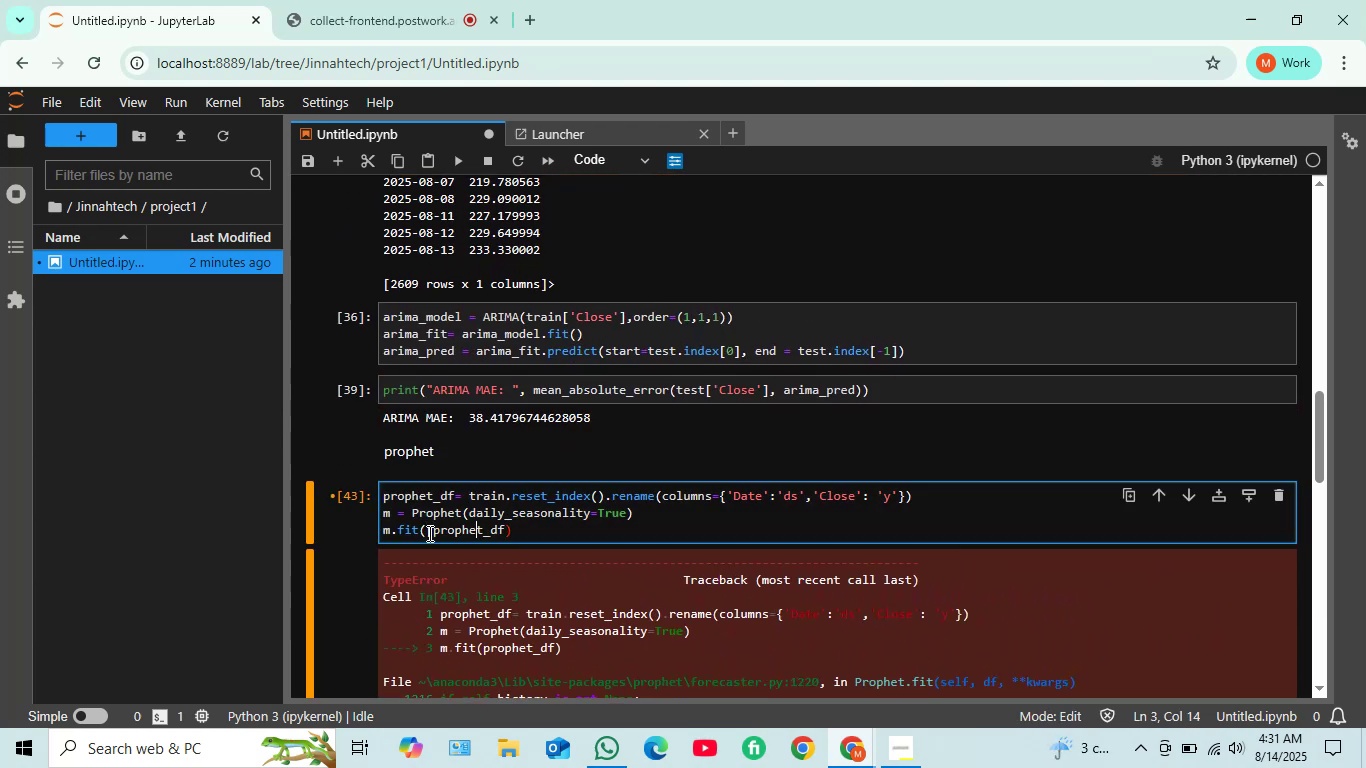 
key(ArrowRight)
 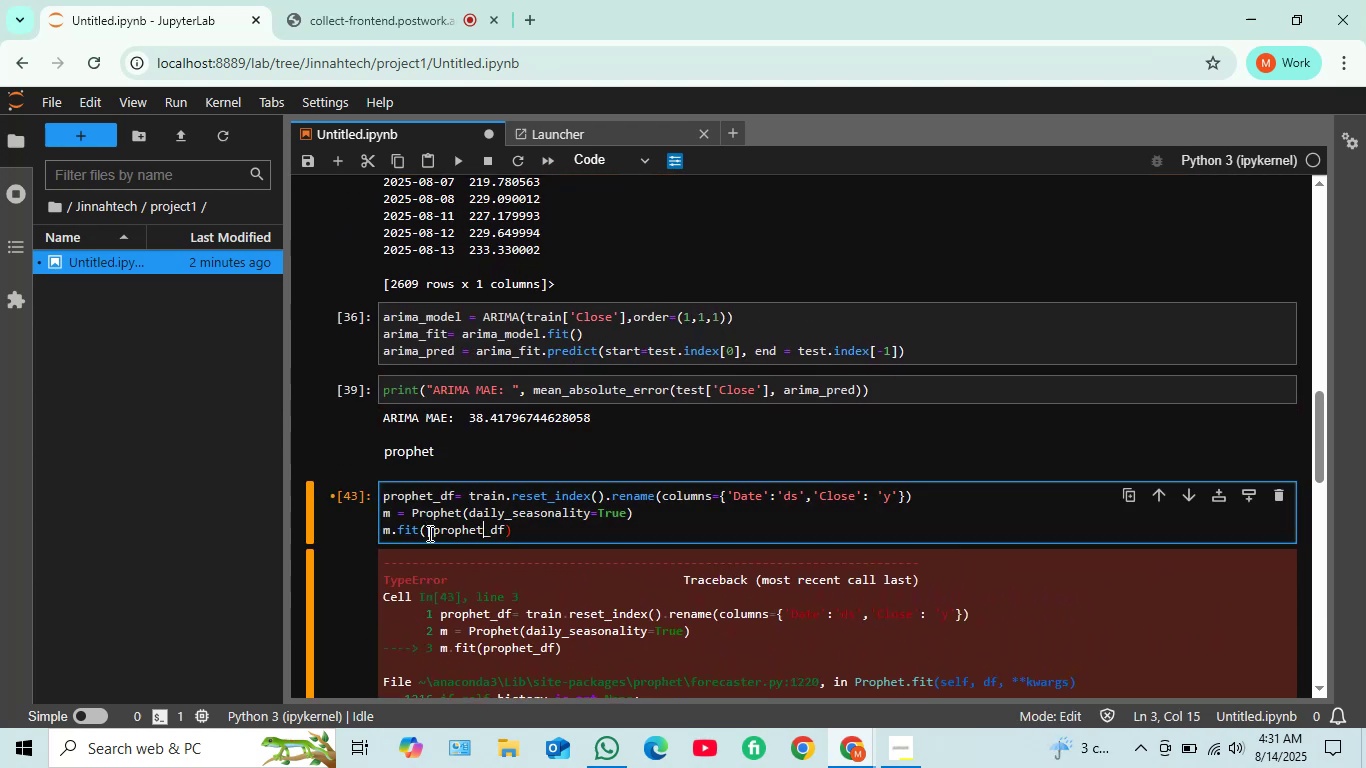 
key(ArrowRight)
 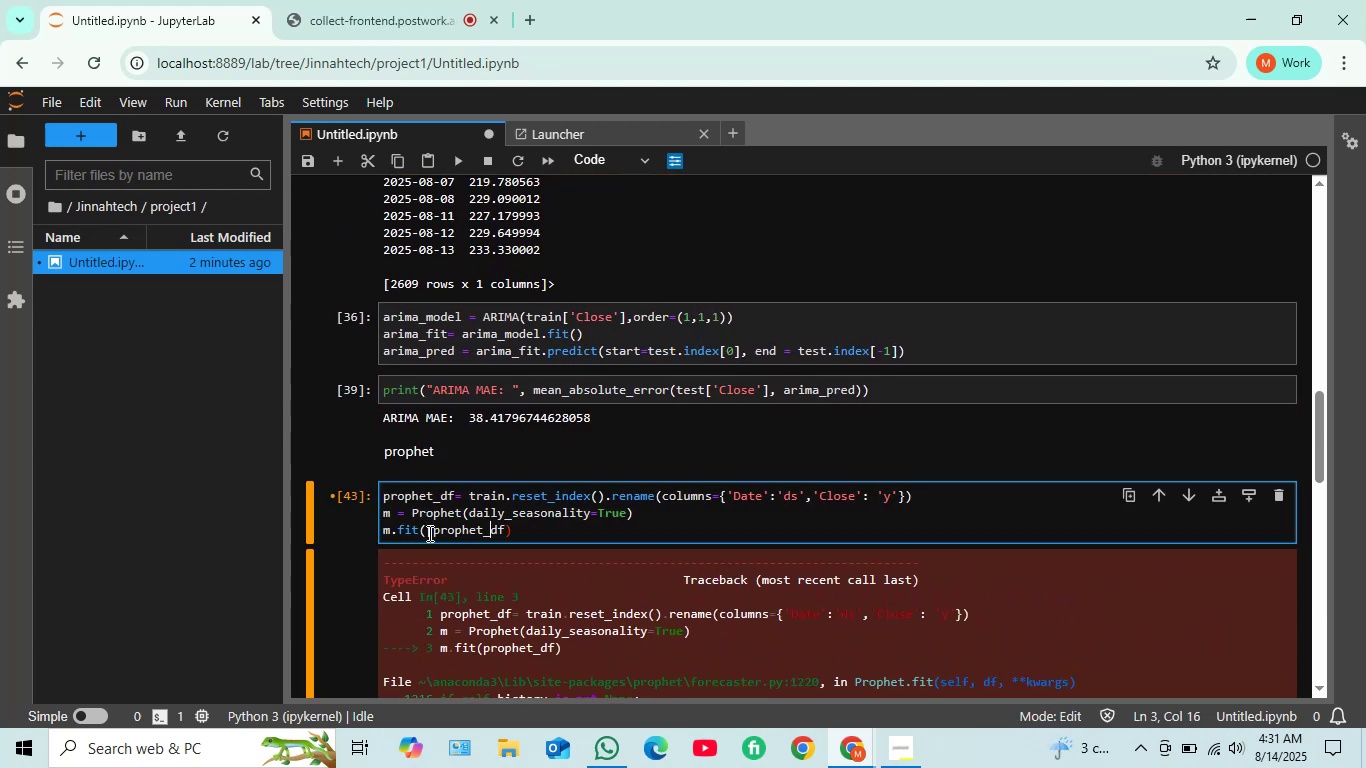 
key(ArrowRight)
 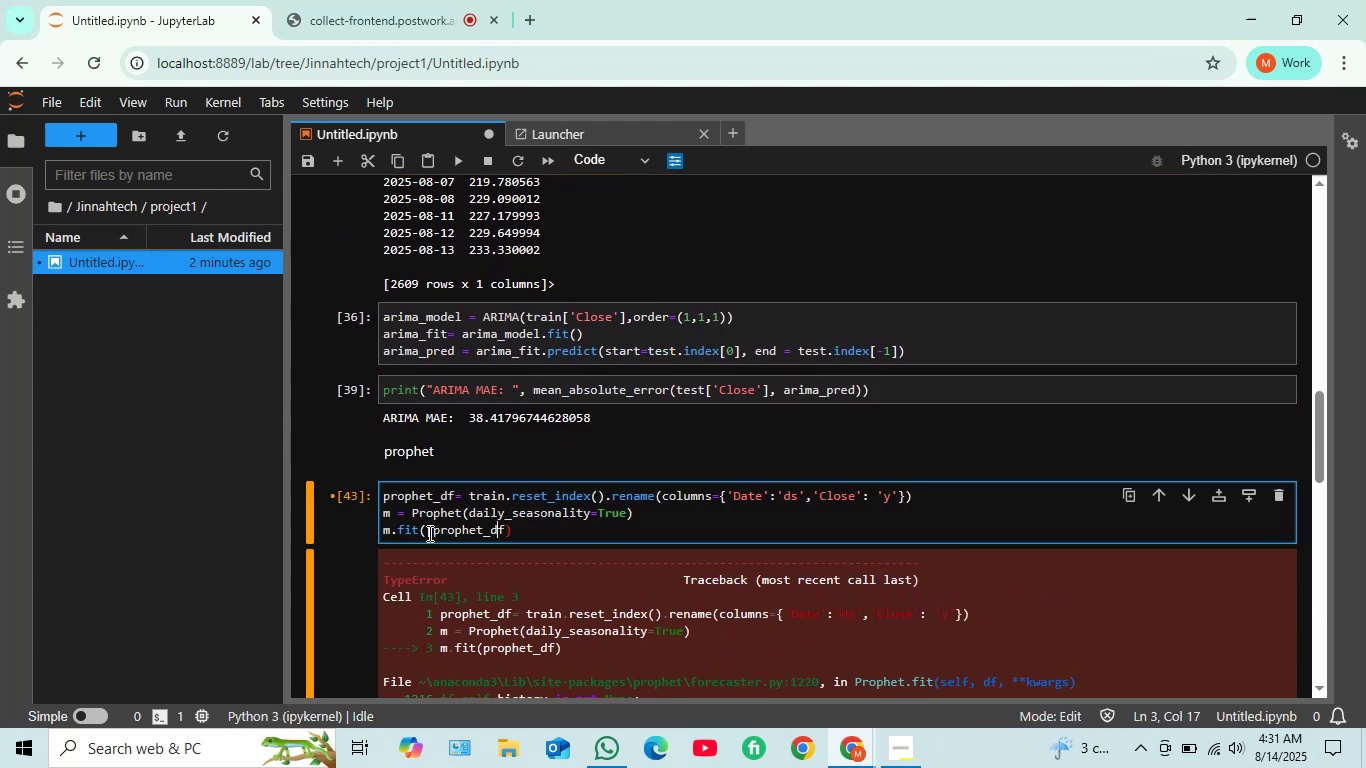 
key(ArrowRight)
 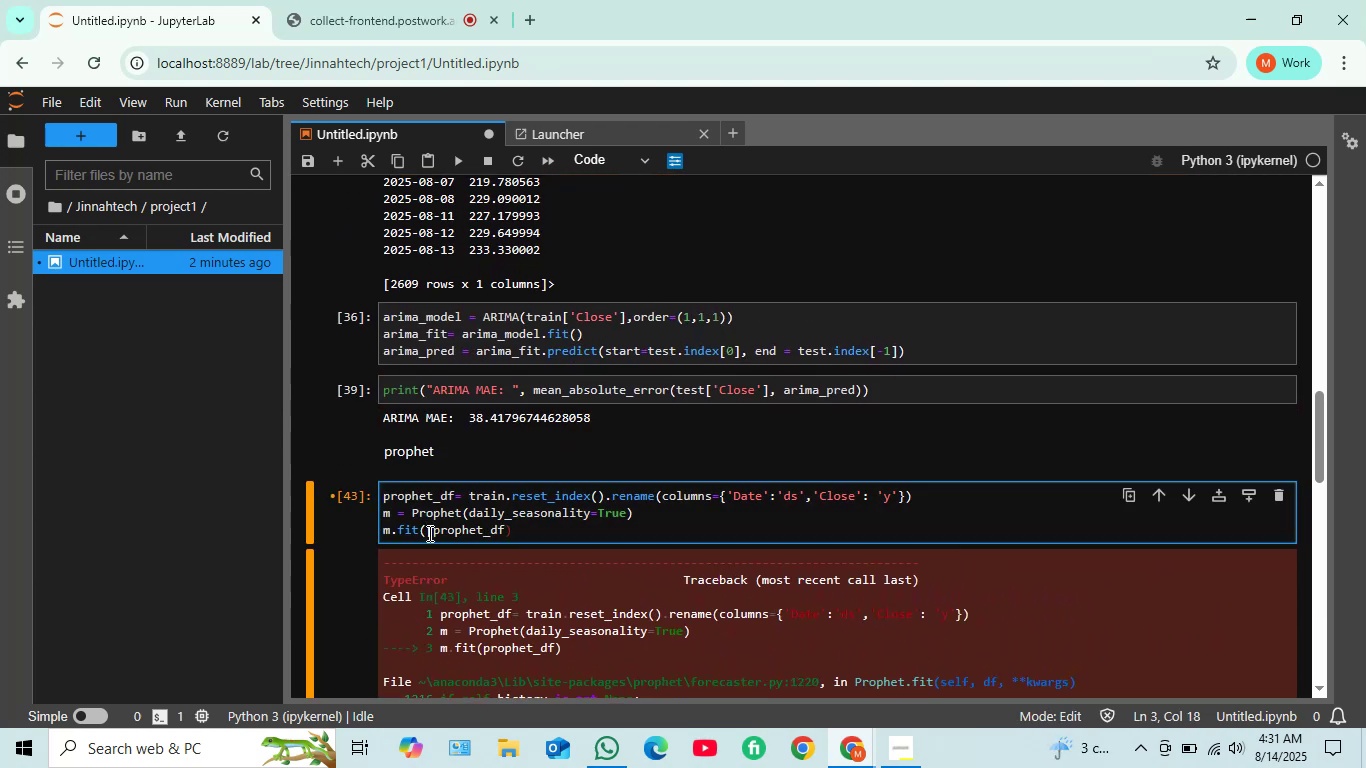 
key(BracketRight)
 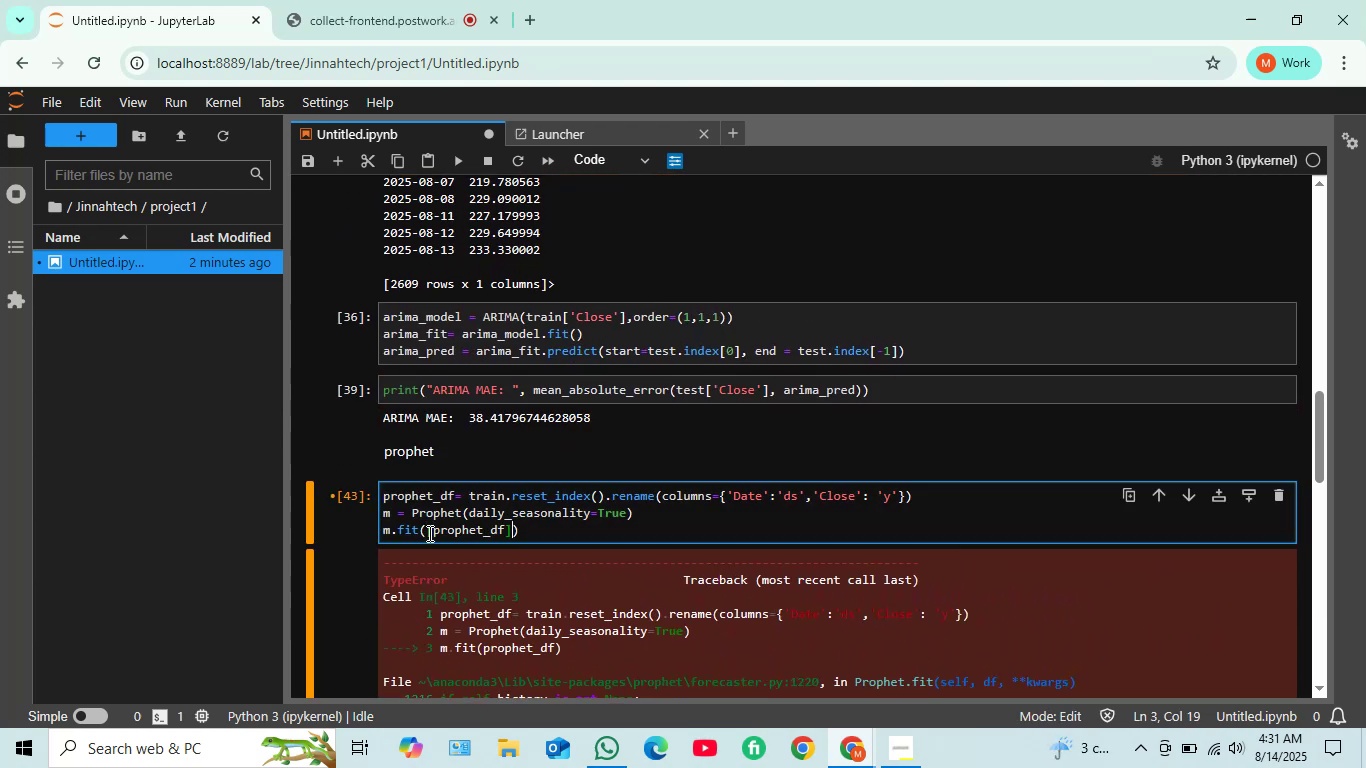 
key(Shift+Enter)
 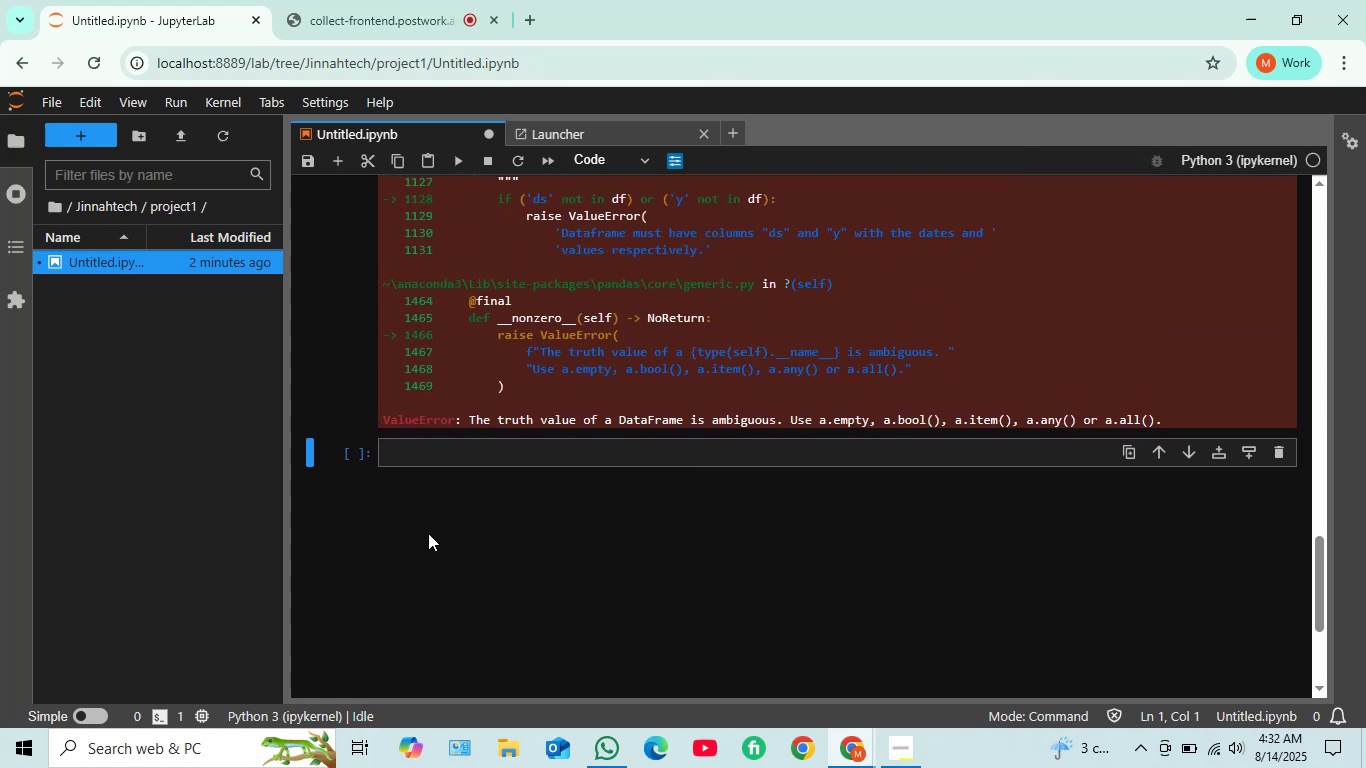 
wait(8.21)
 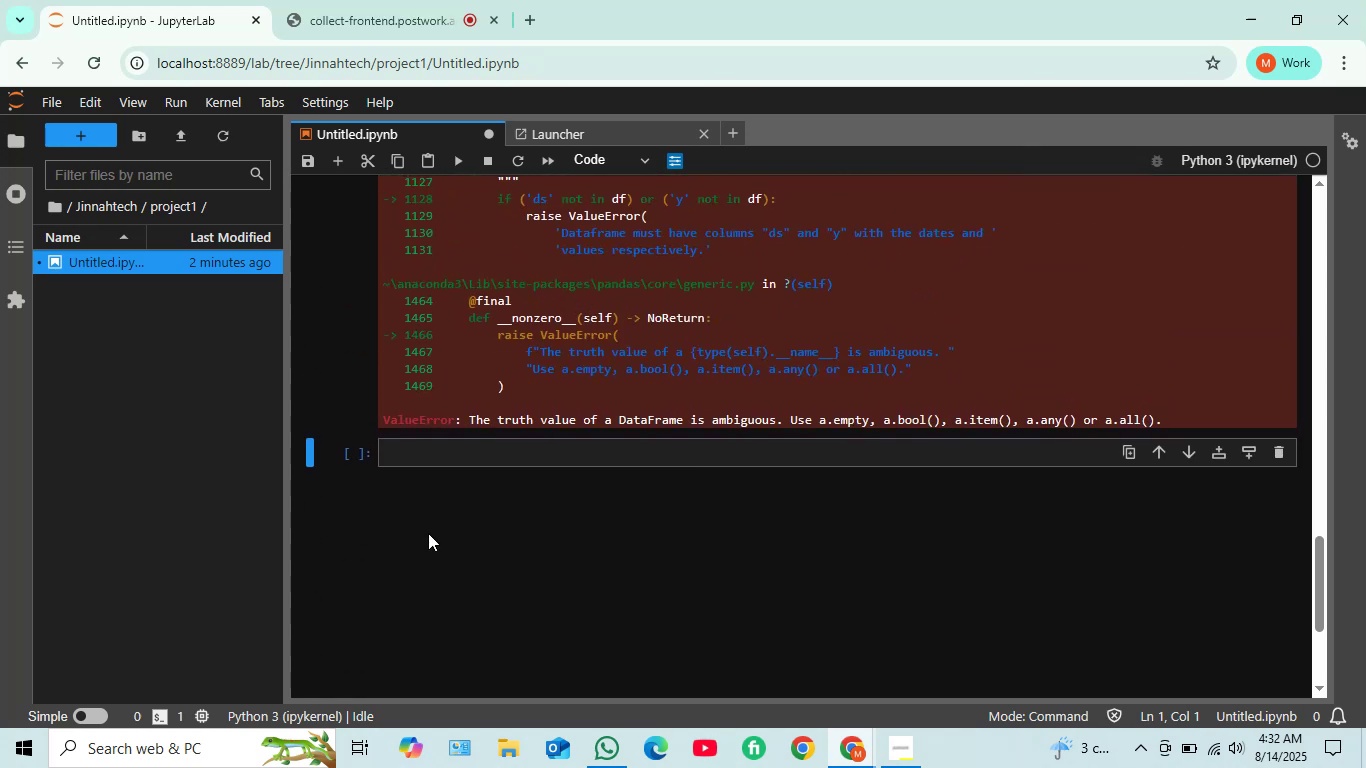 
left_click([512, 429])
 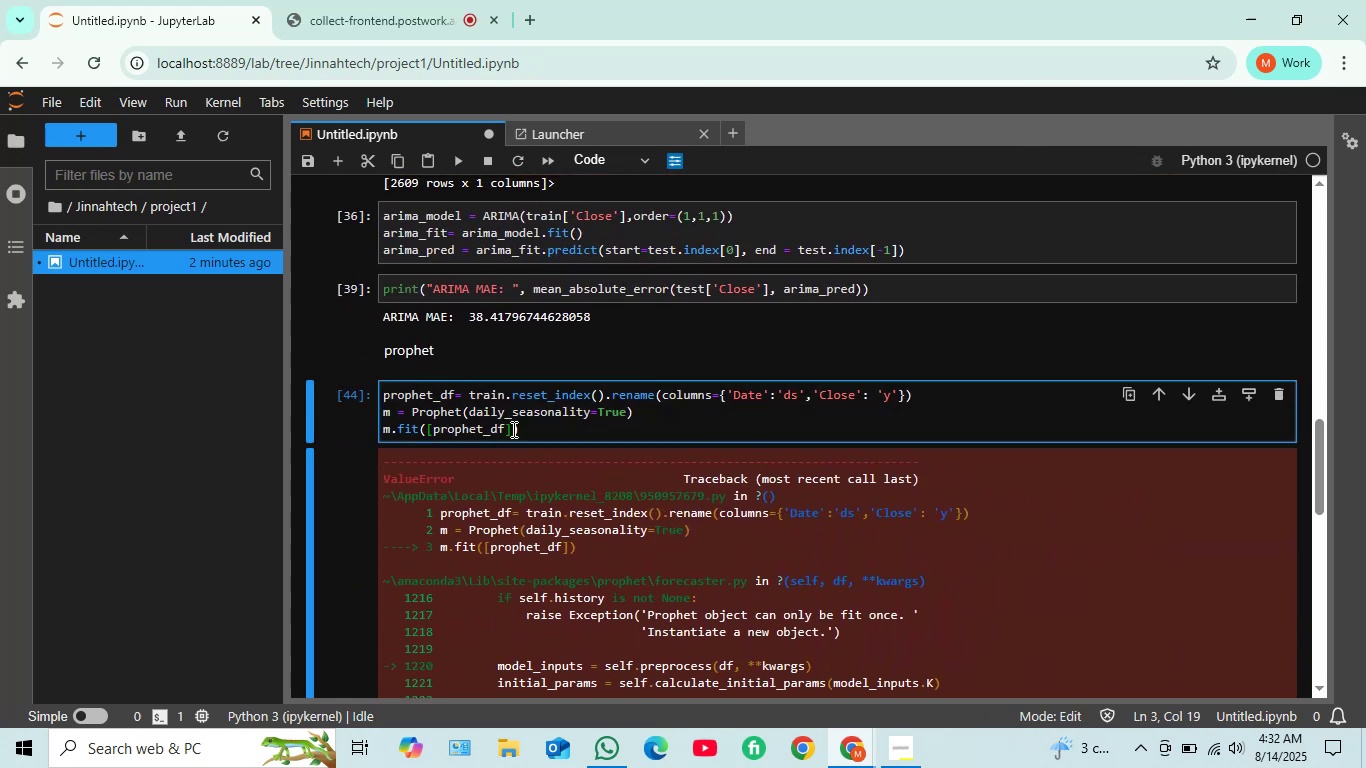 
key(Backspace)
 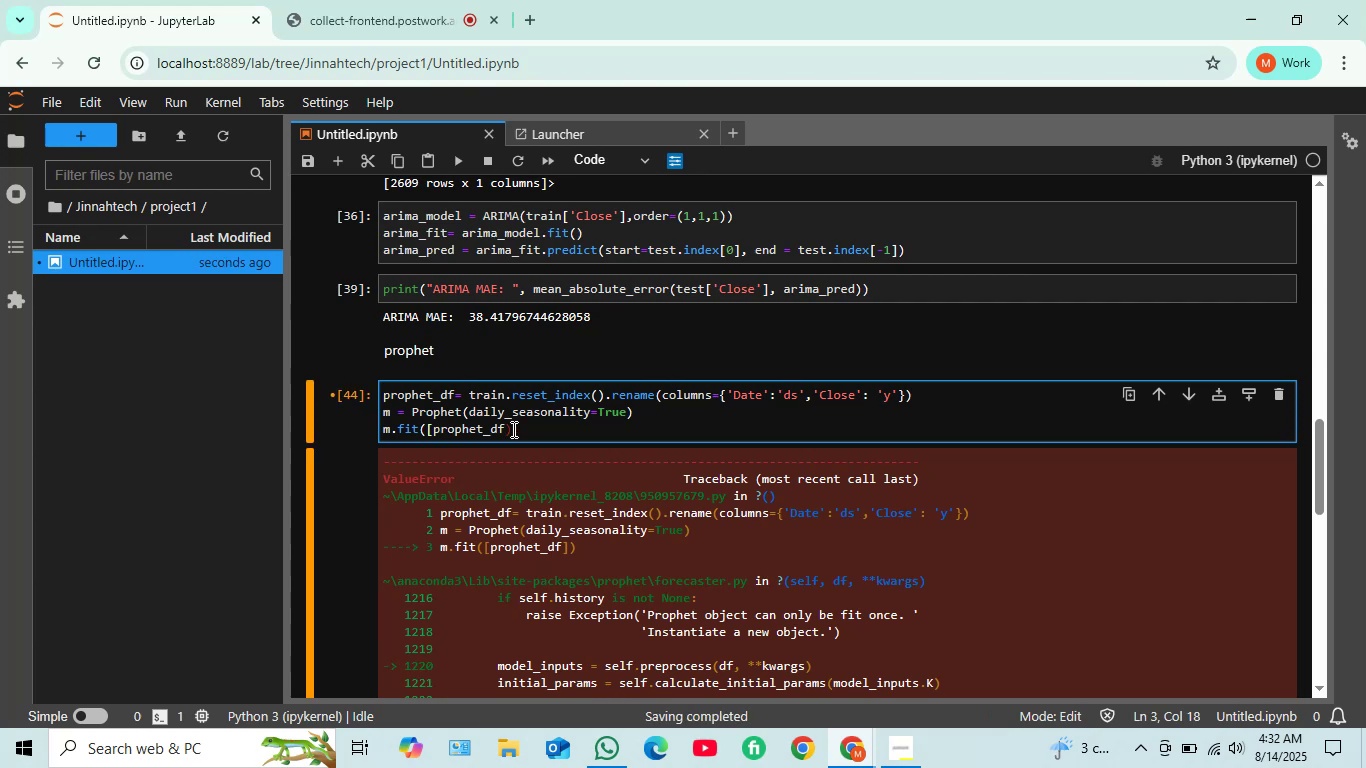 
key(ArrowLeft)
 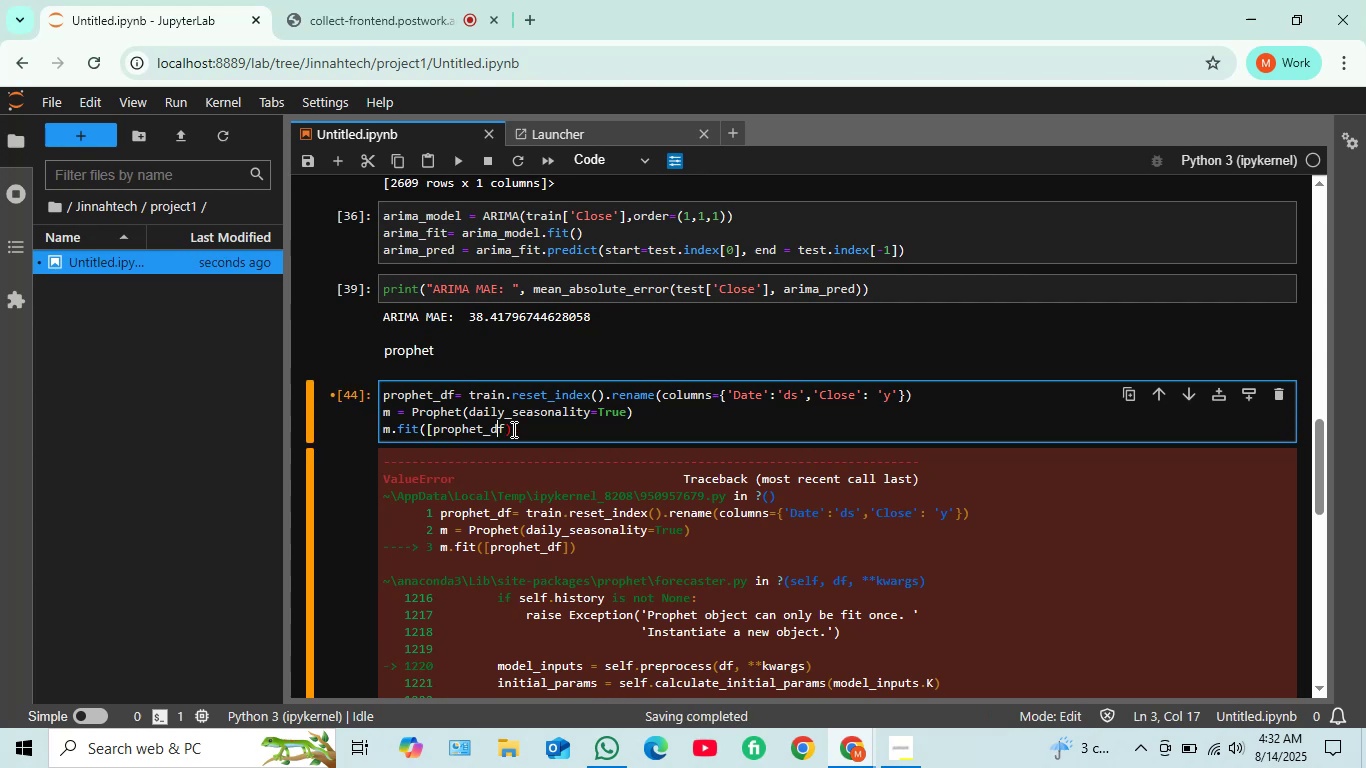 
key(ArrowLeft)
 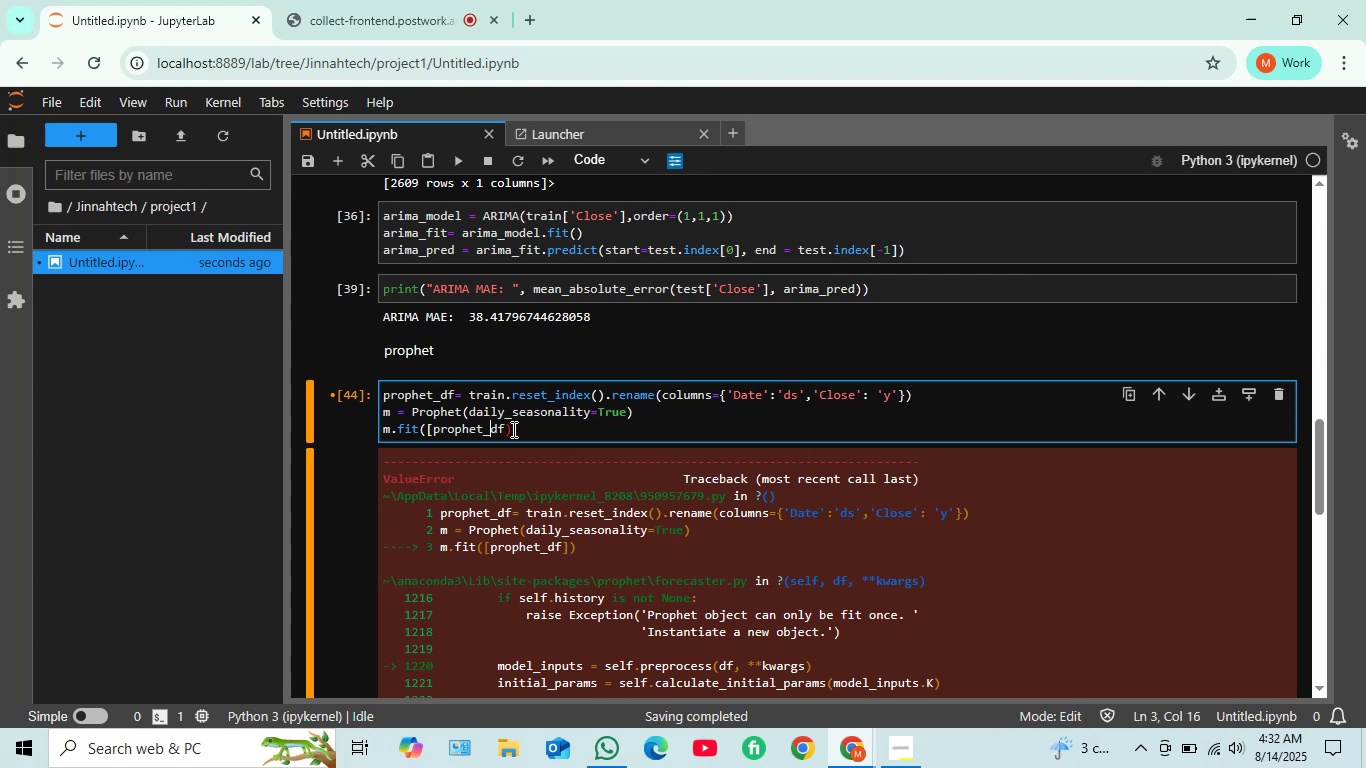 
key(ArrowLeft)
 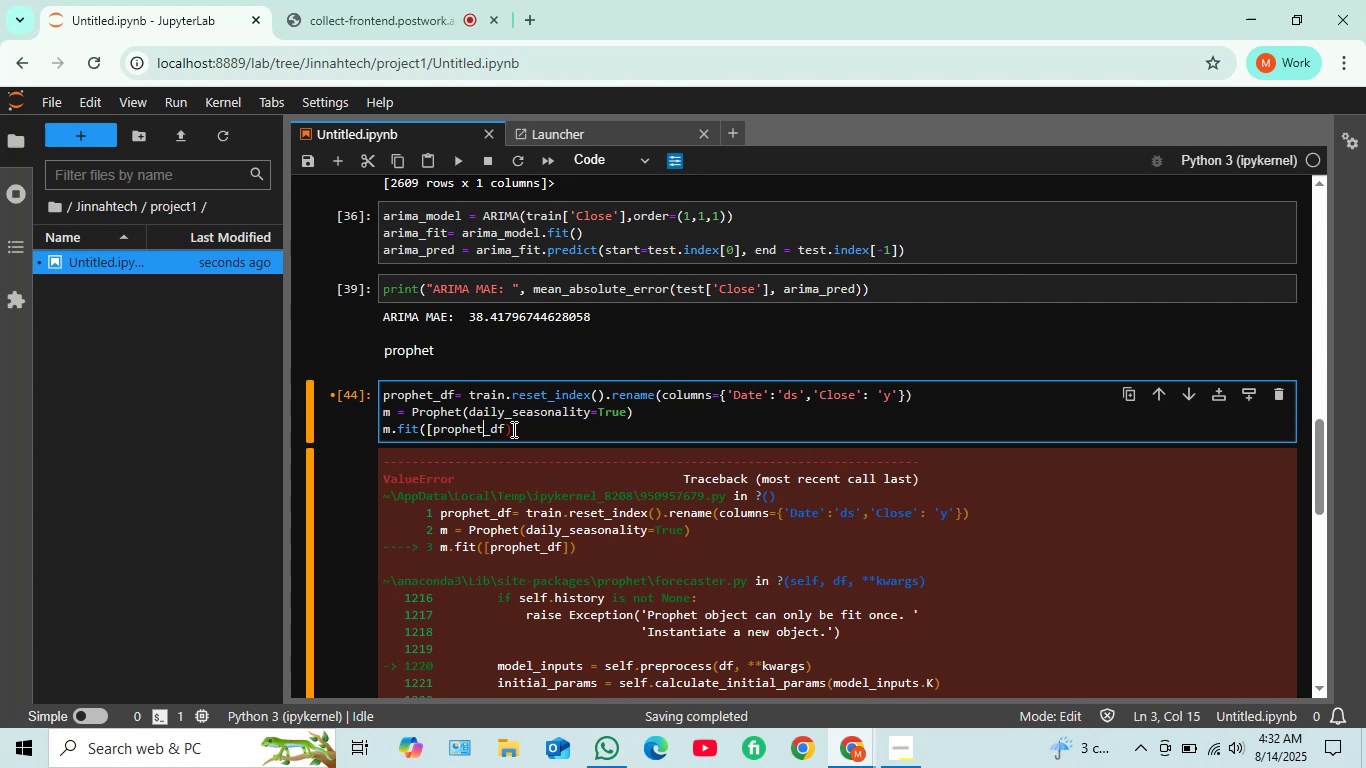 
key(ArrowLeft)
 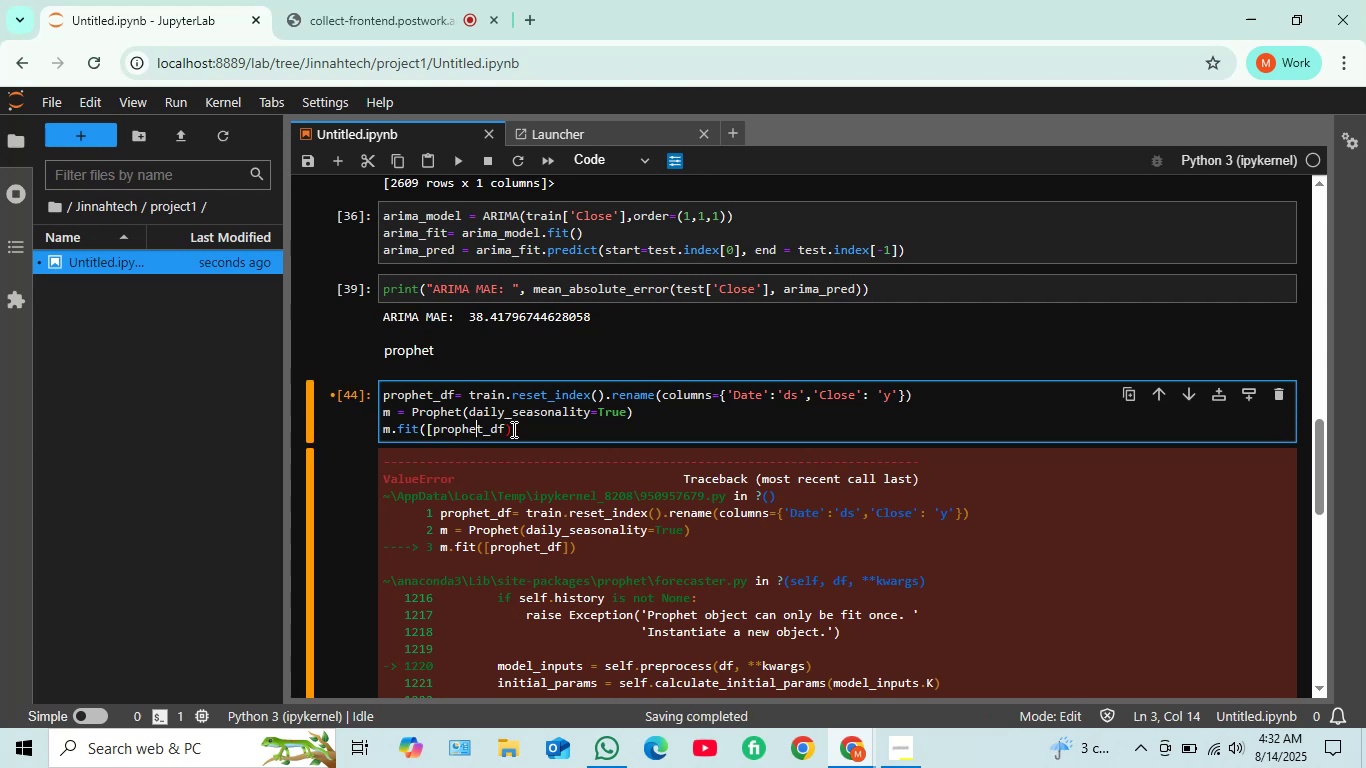 
key(ArrowLeft)
 